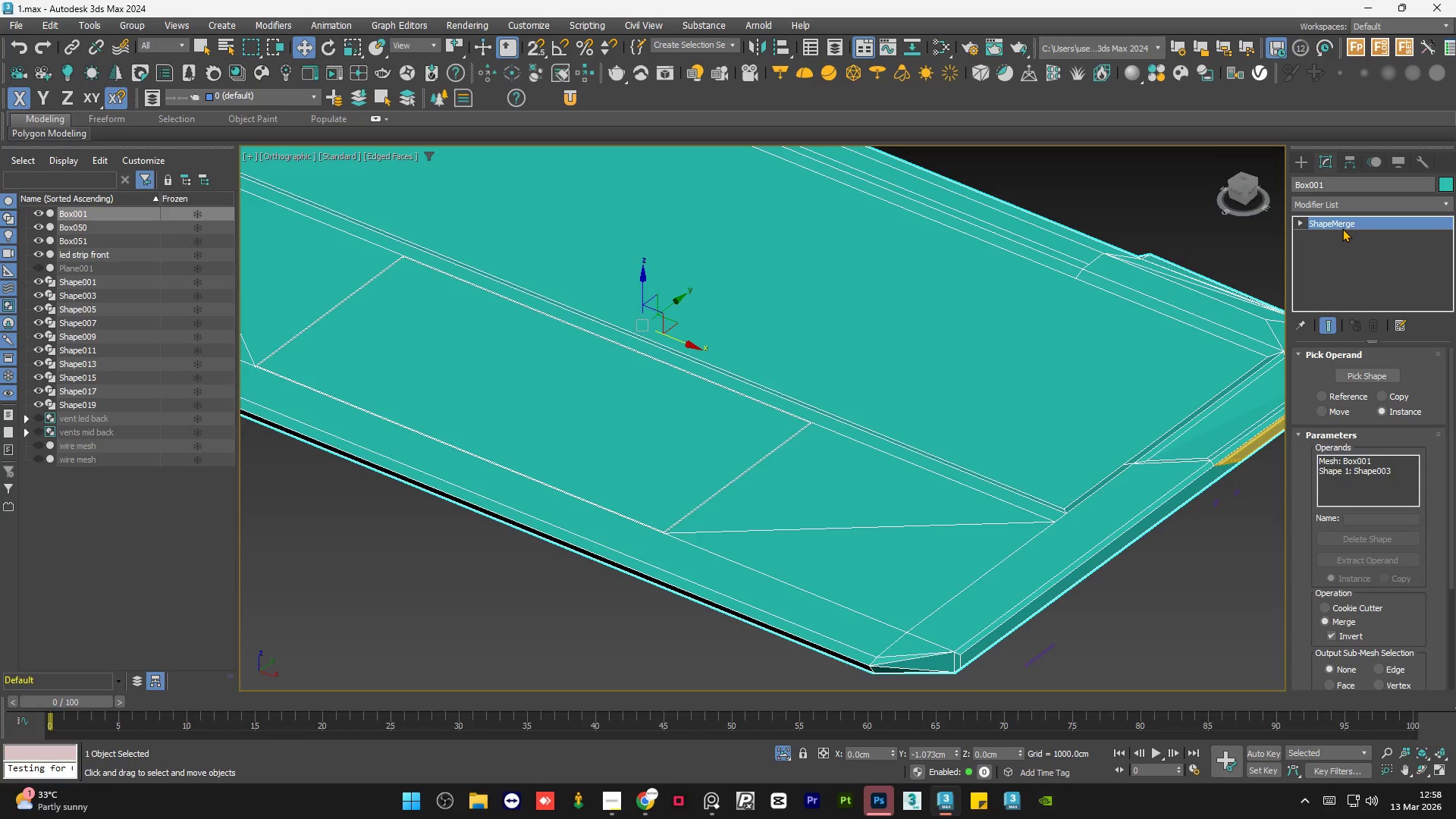 
key(Control+Z)
 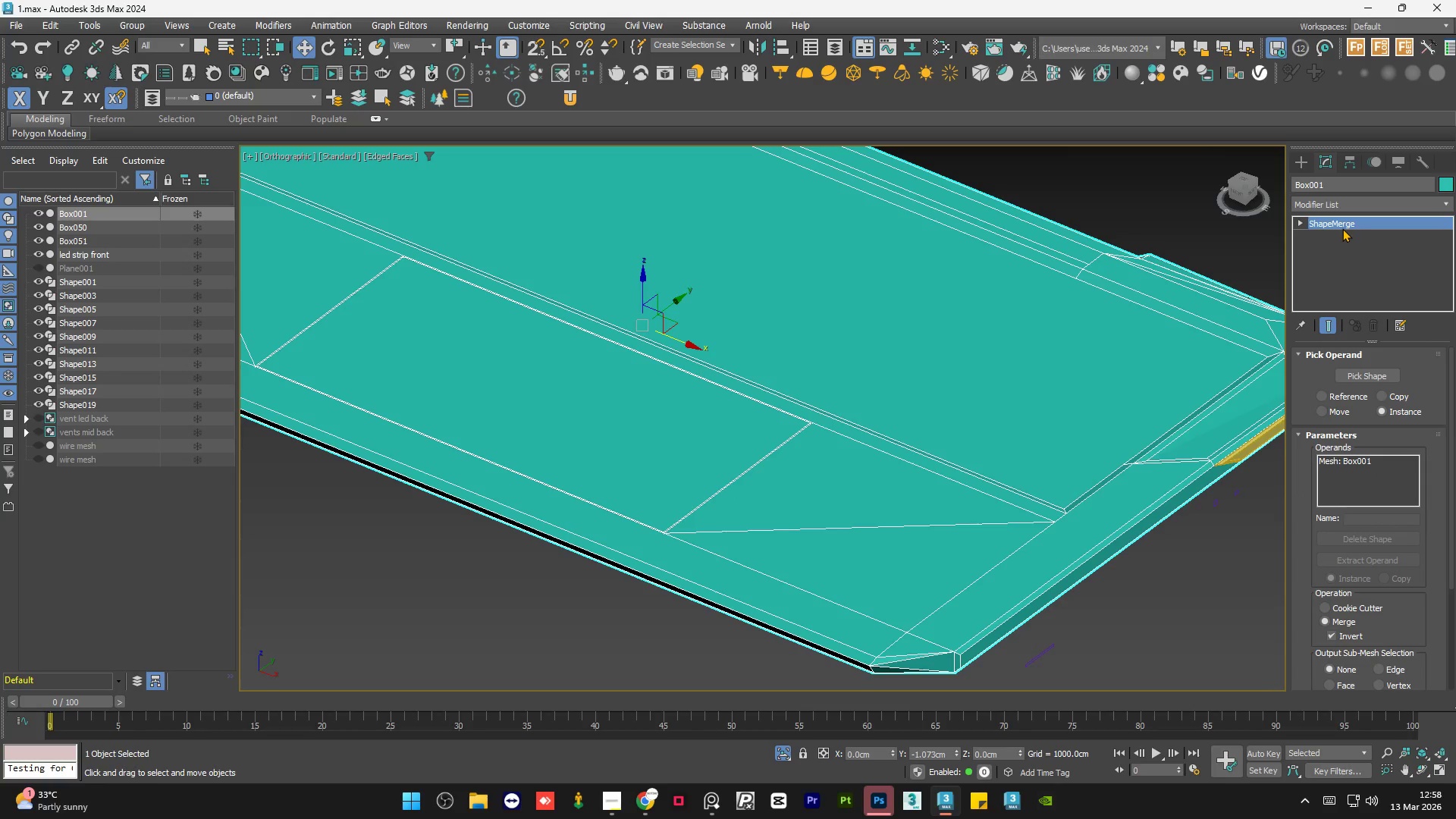 
key(Control+Z)
 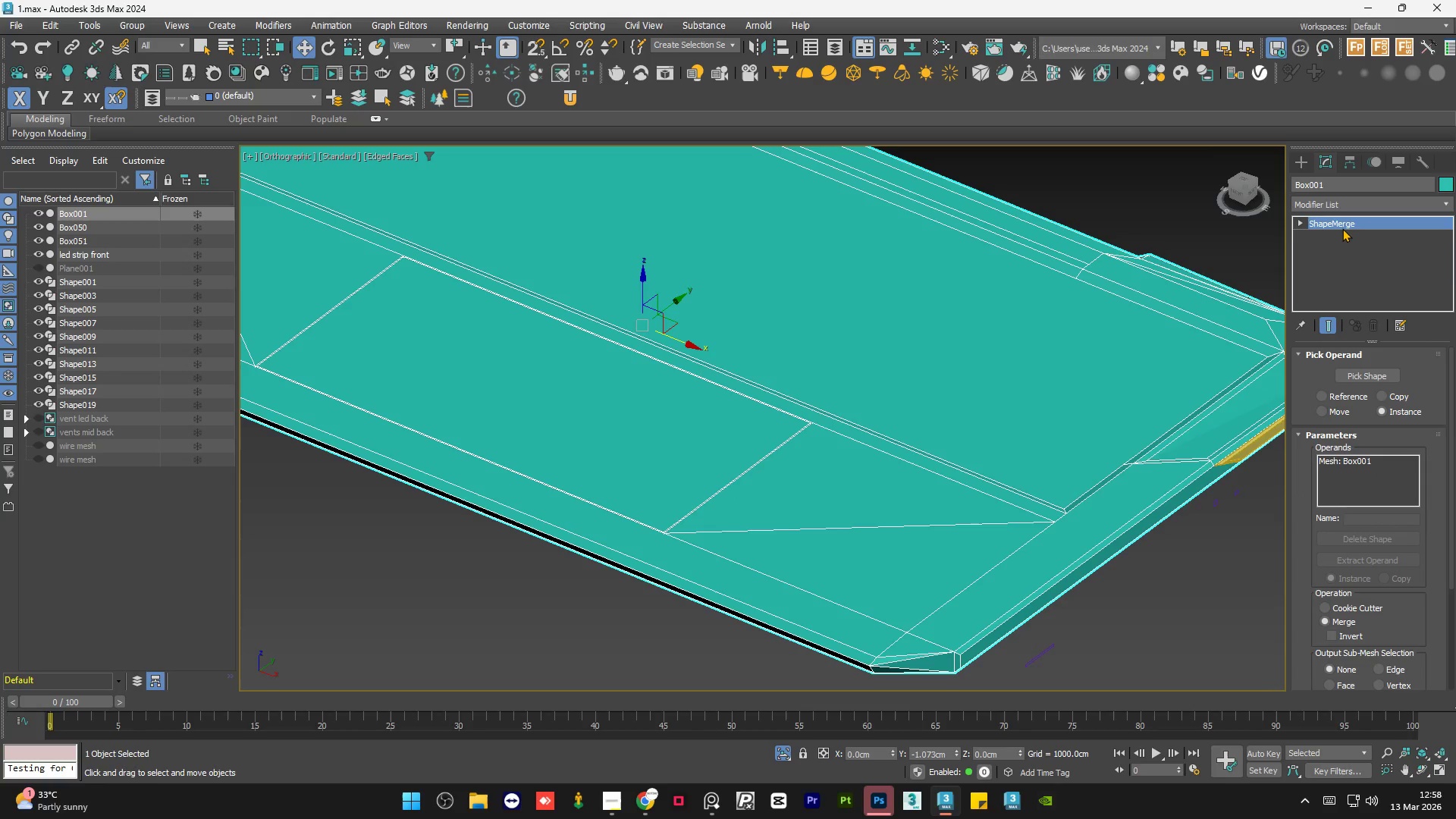 
key(Control+Z)
 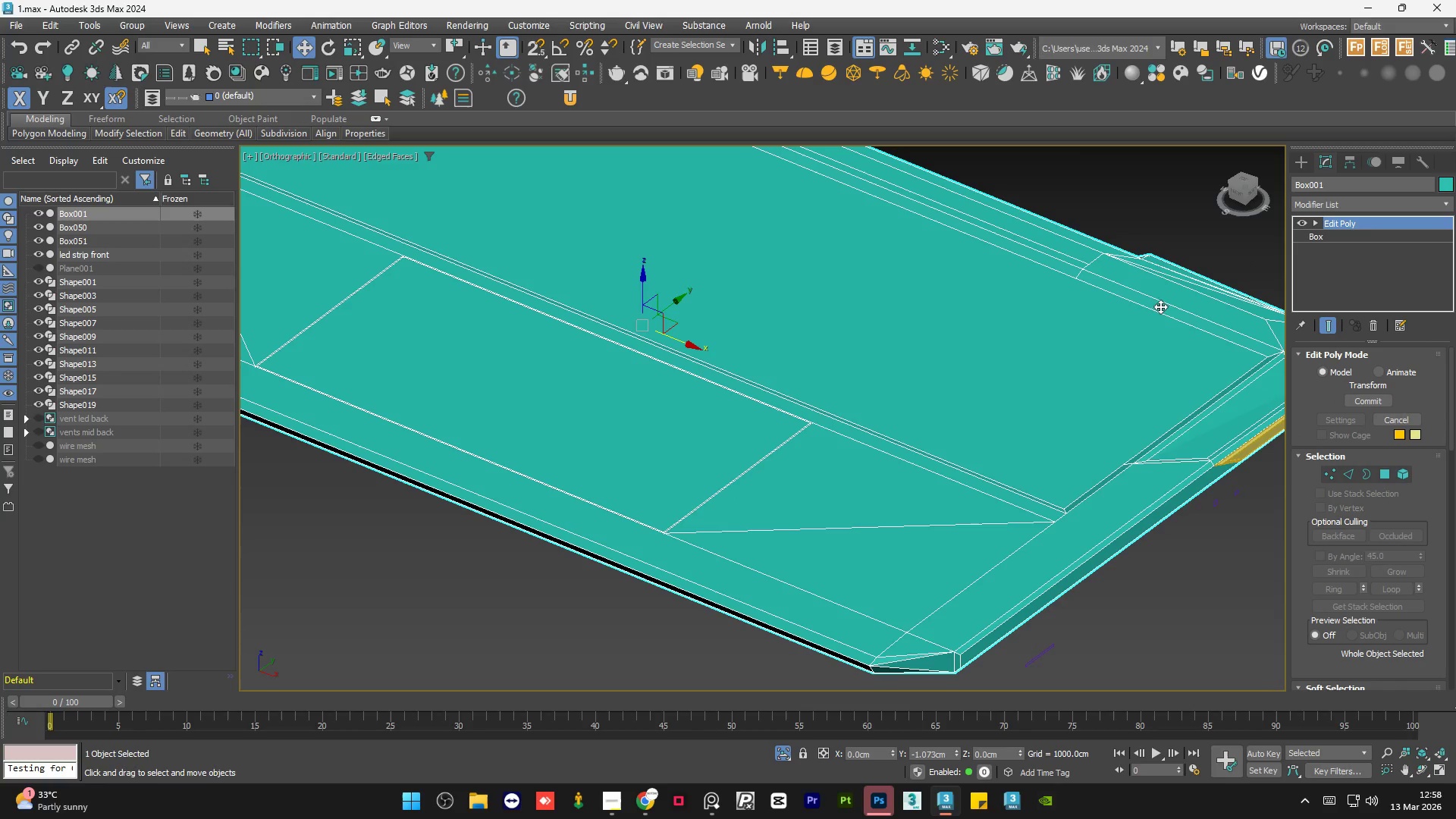 
hold_key(key=AltLeft, duration=1.02)
 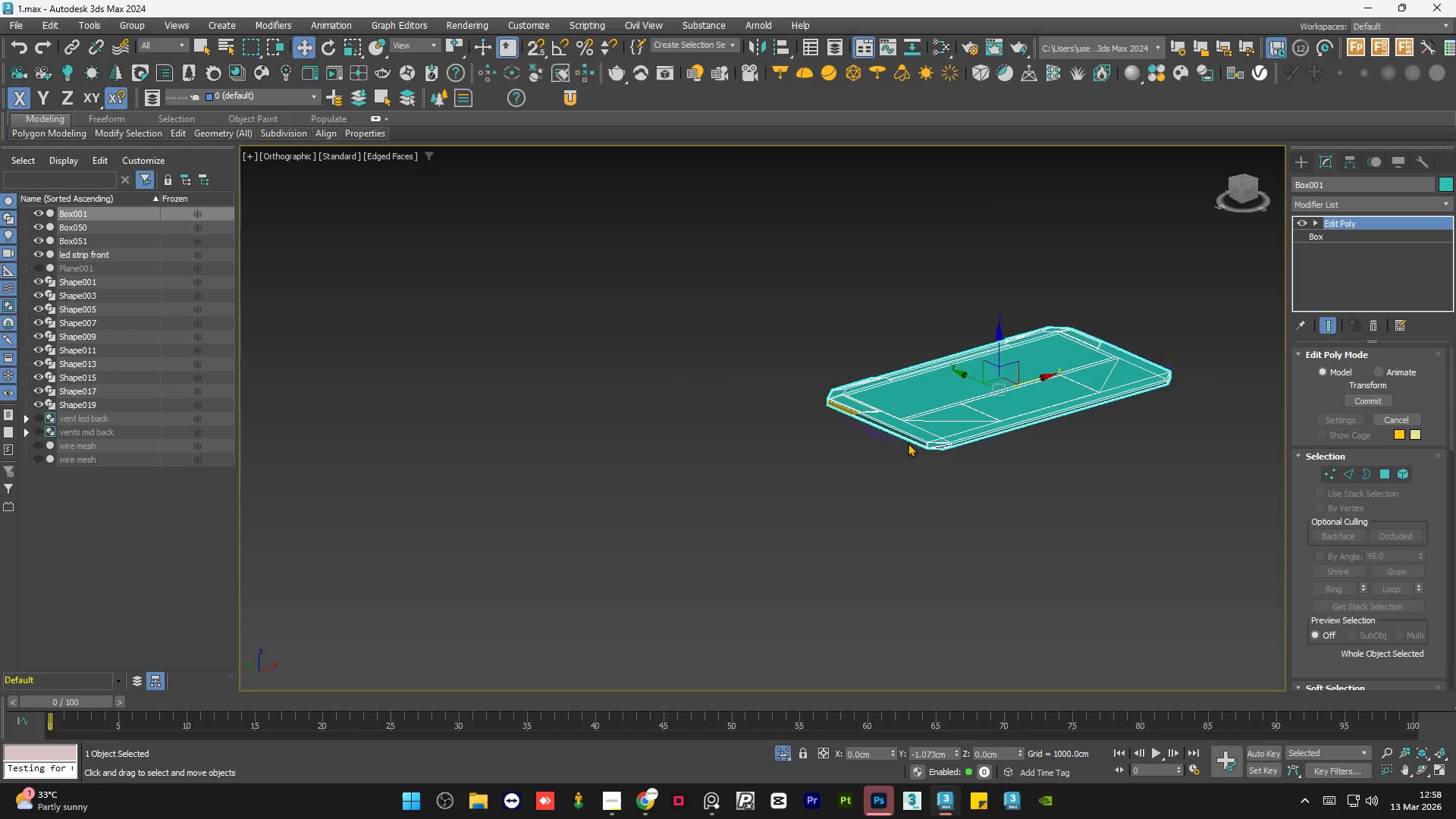 
scroll: coordinate [1116, 415], scroll_direction: down, amount: 4.0
 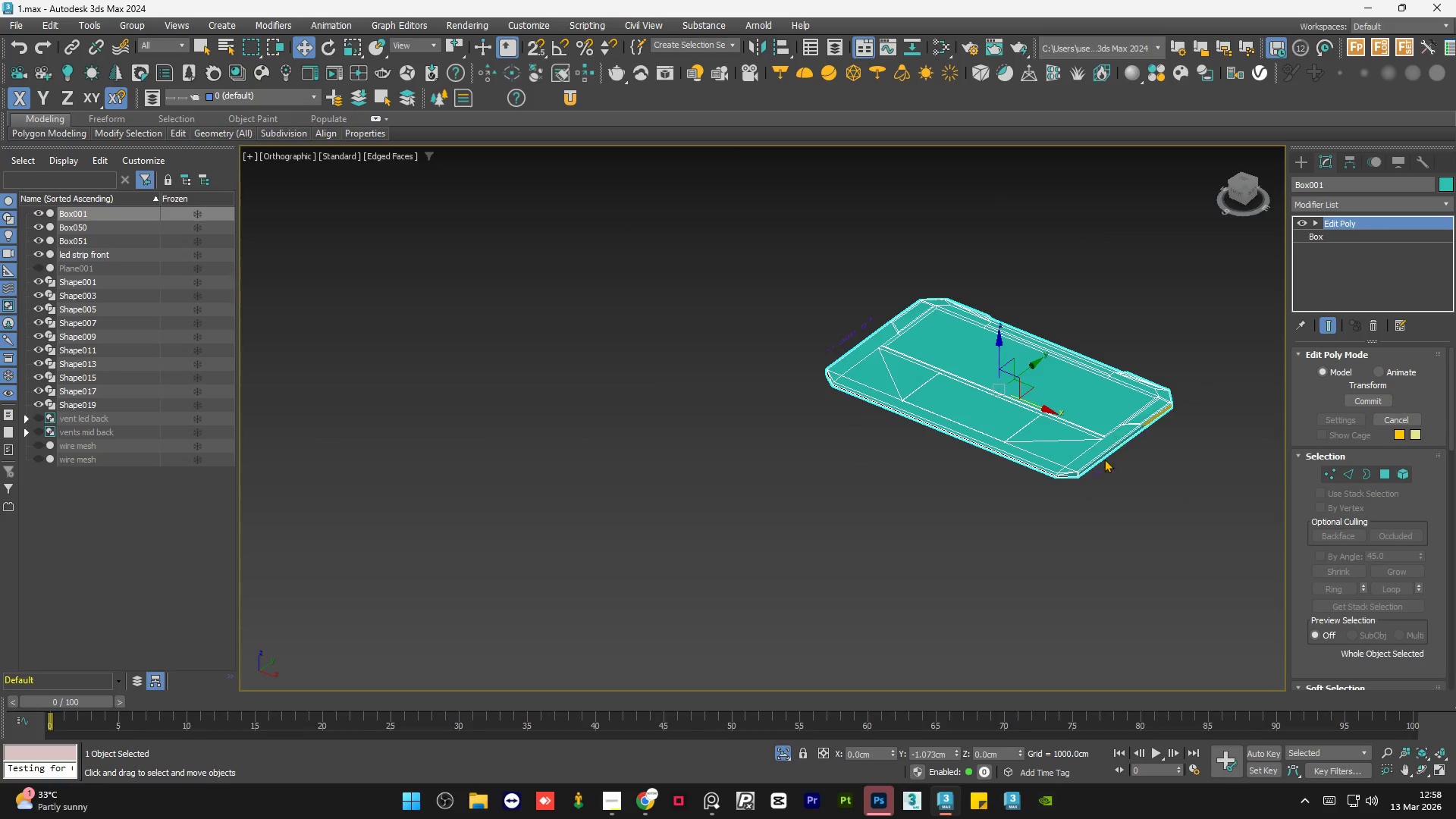 
left_click([738, 563])
 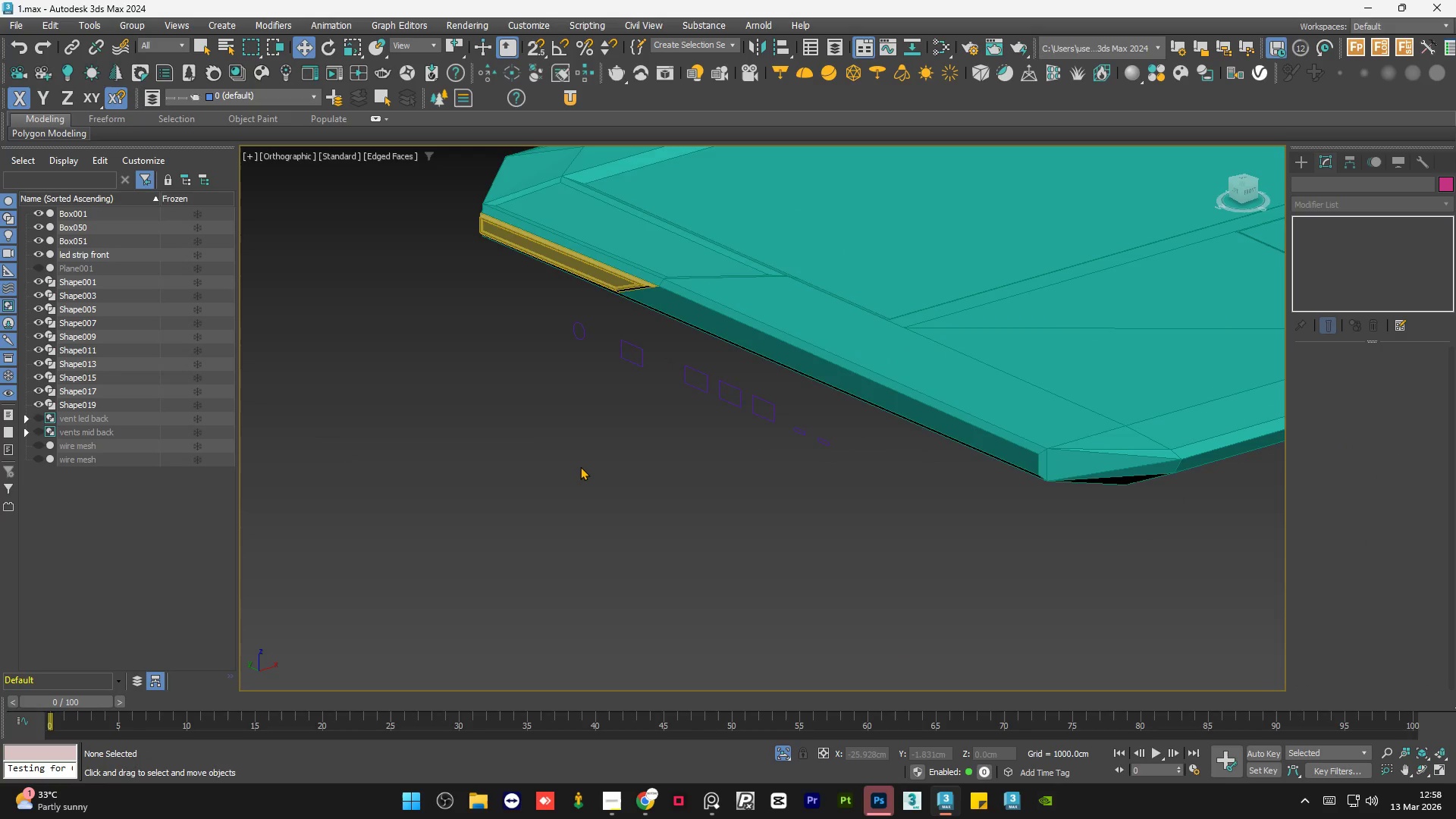 
scroll: coordinate [893, 440], scroll_direction: up, amount: 5.0
 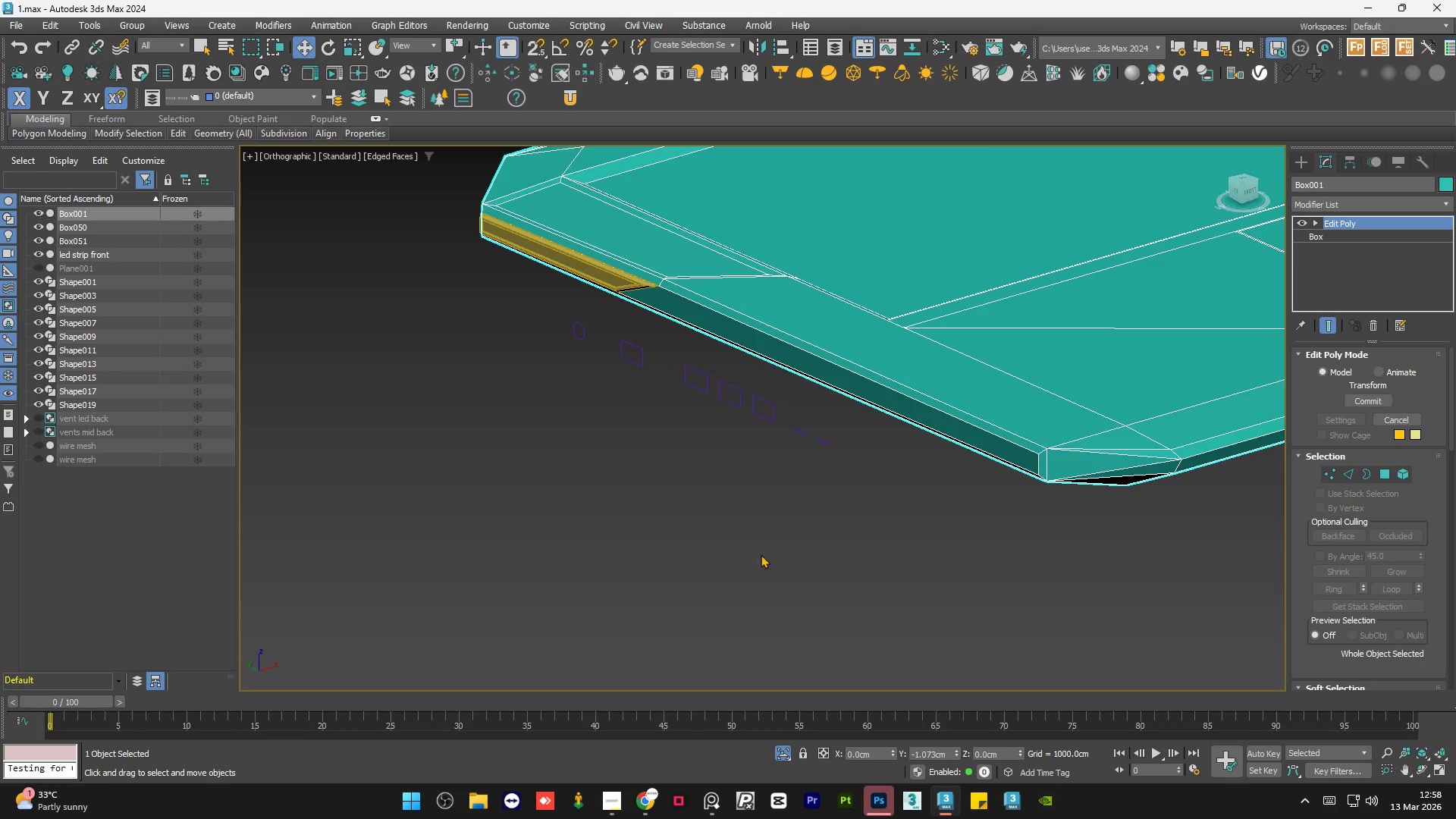 
hold_key(key=AltLeft, duration=1.2)
 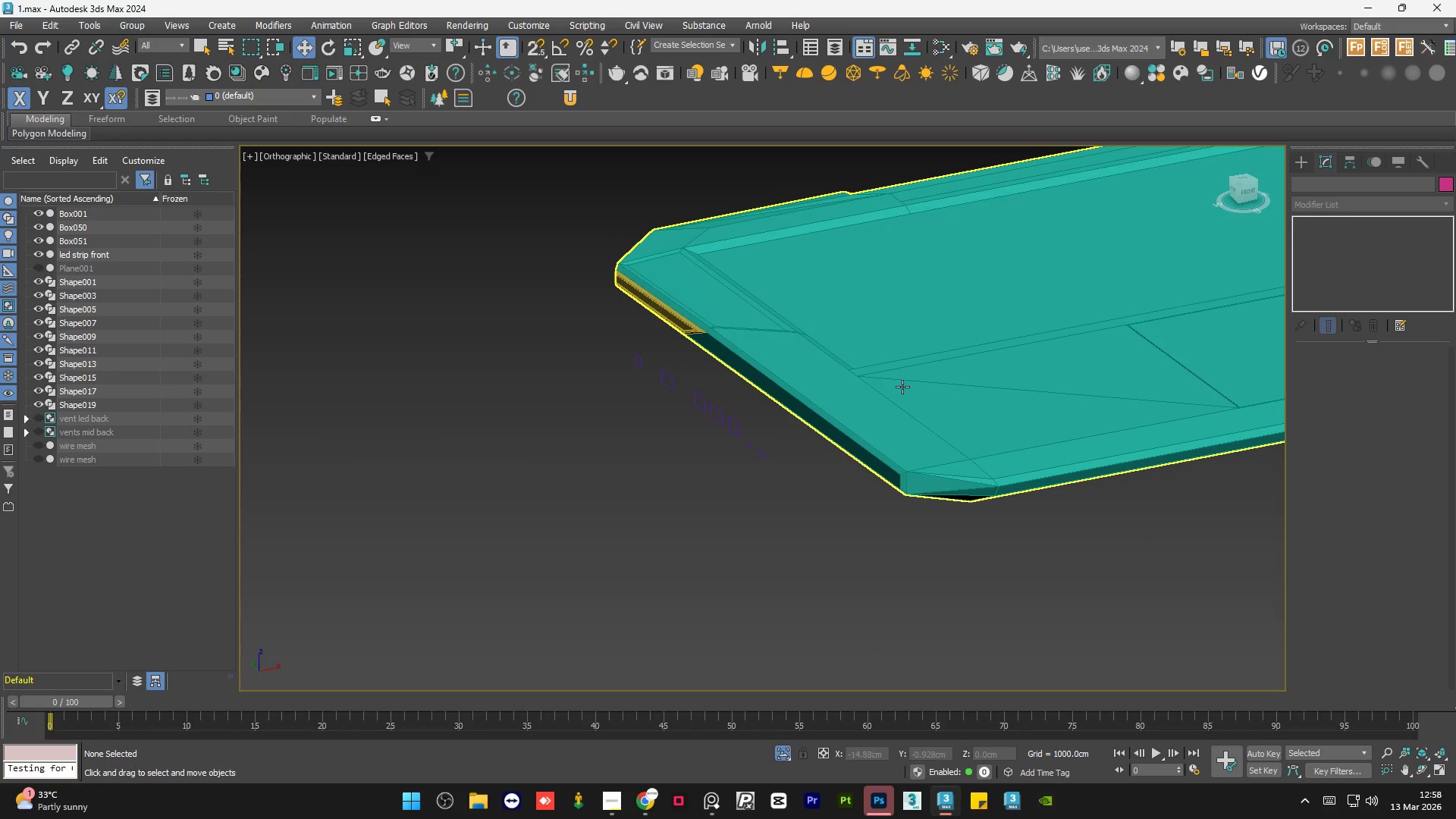 
scroll: coordinate [580, 466], scroll_direction: down, amount: 1.0
 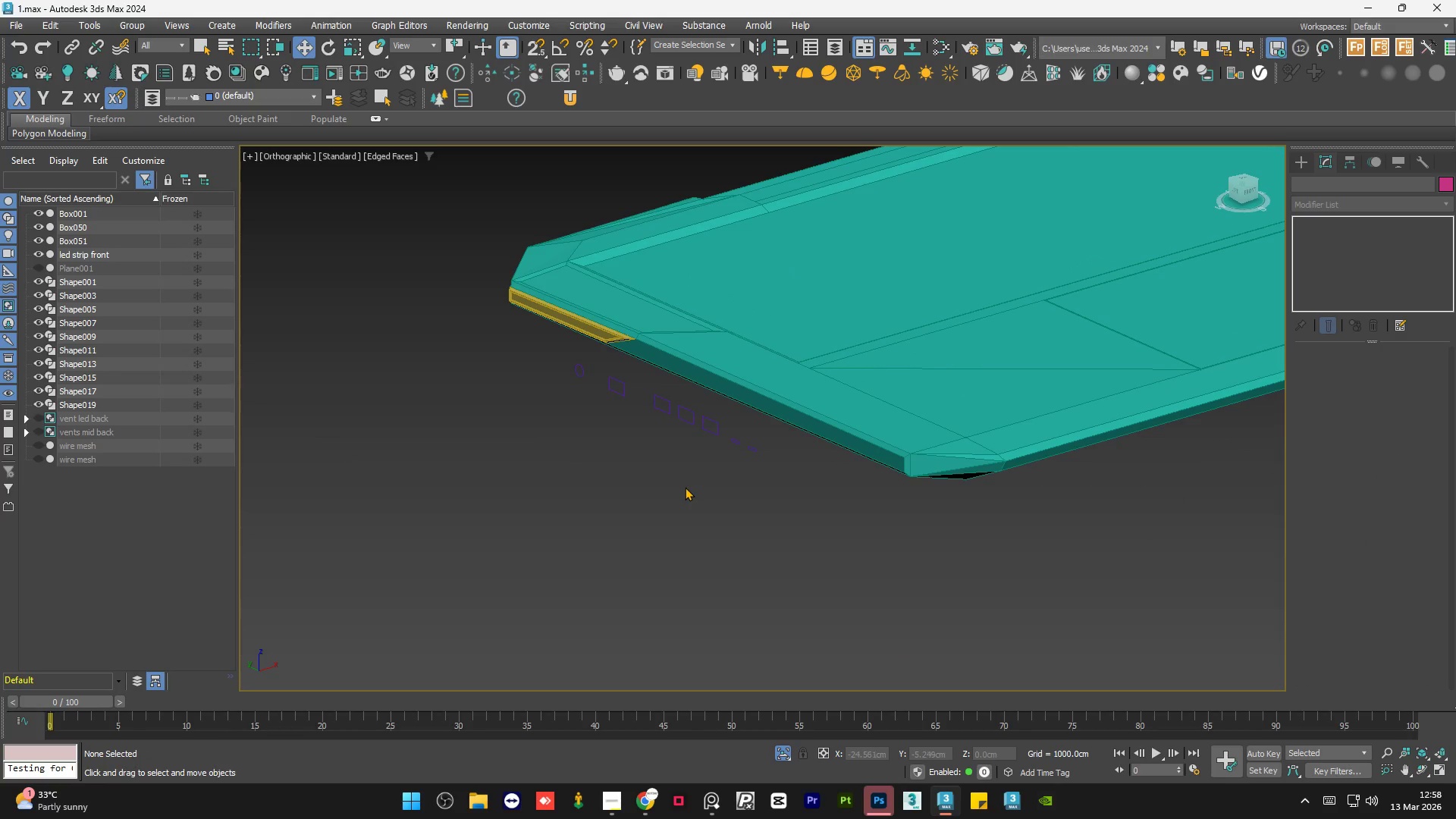 
left_click([902, 387])
 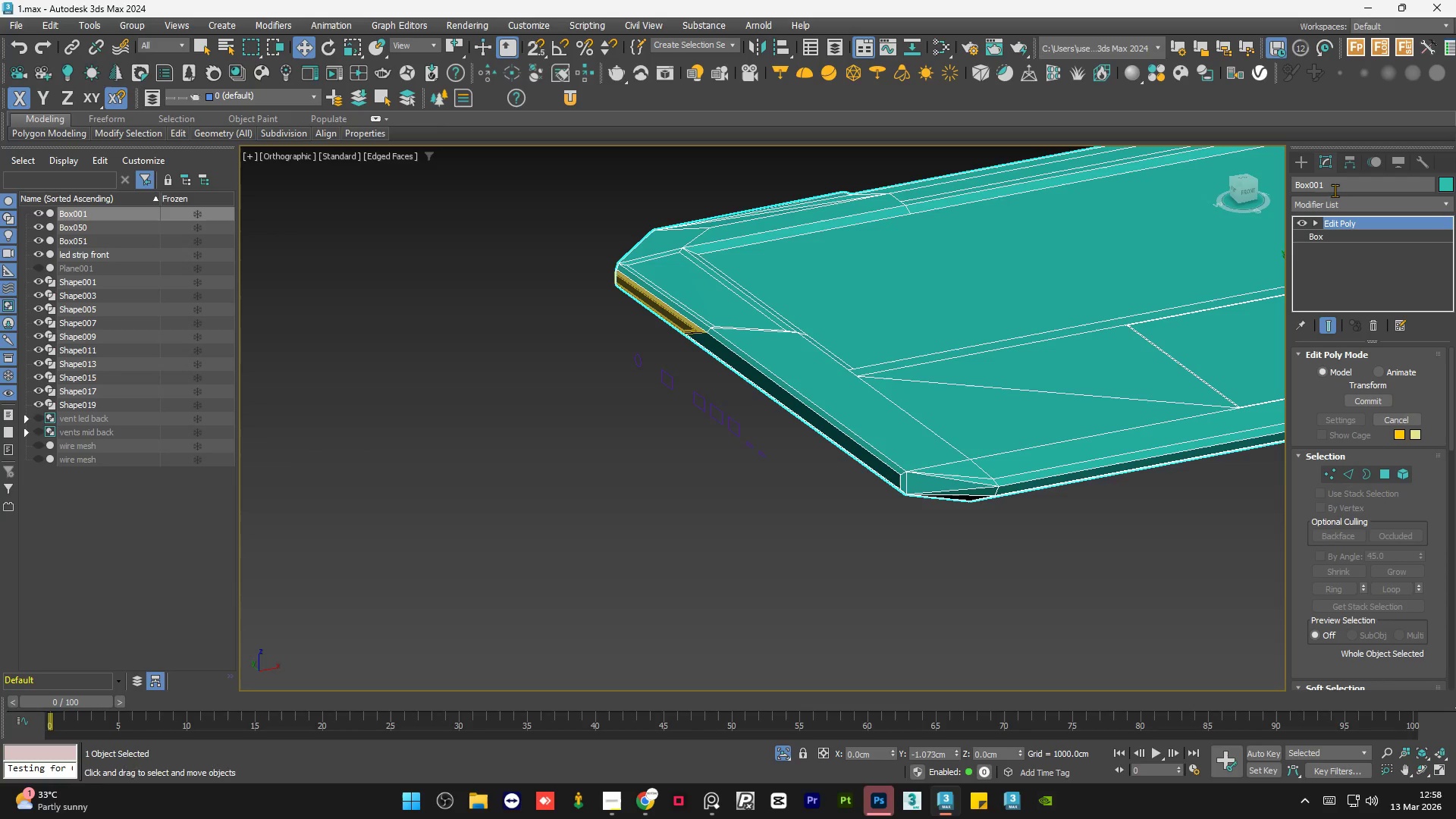 
left_click([1306, 159])
 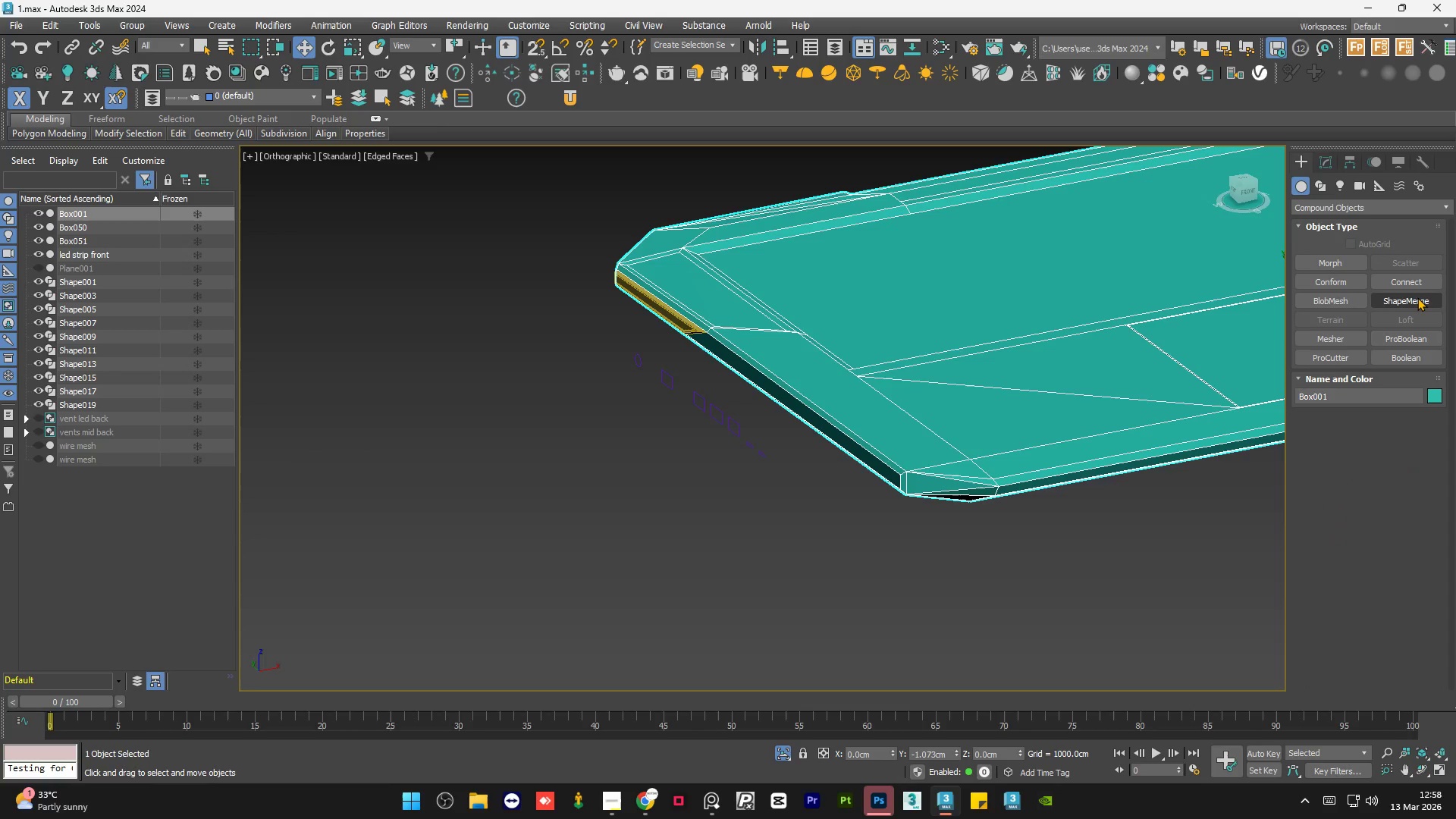 
left_click([1417, 297])
 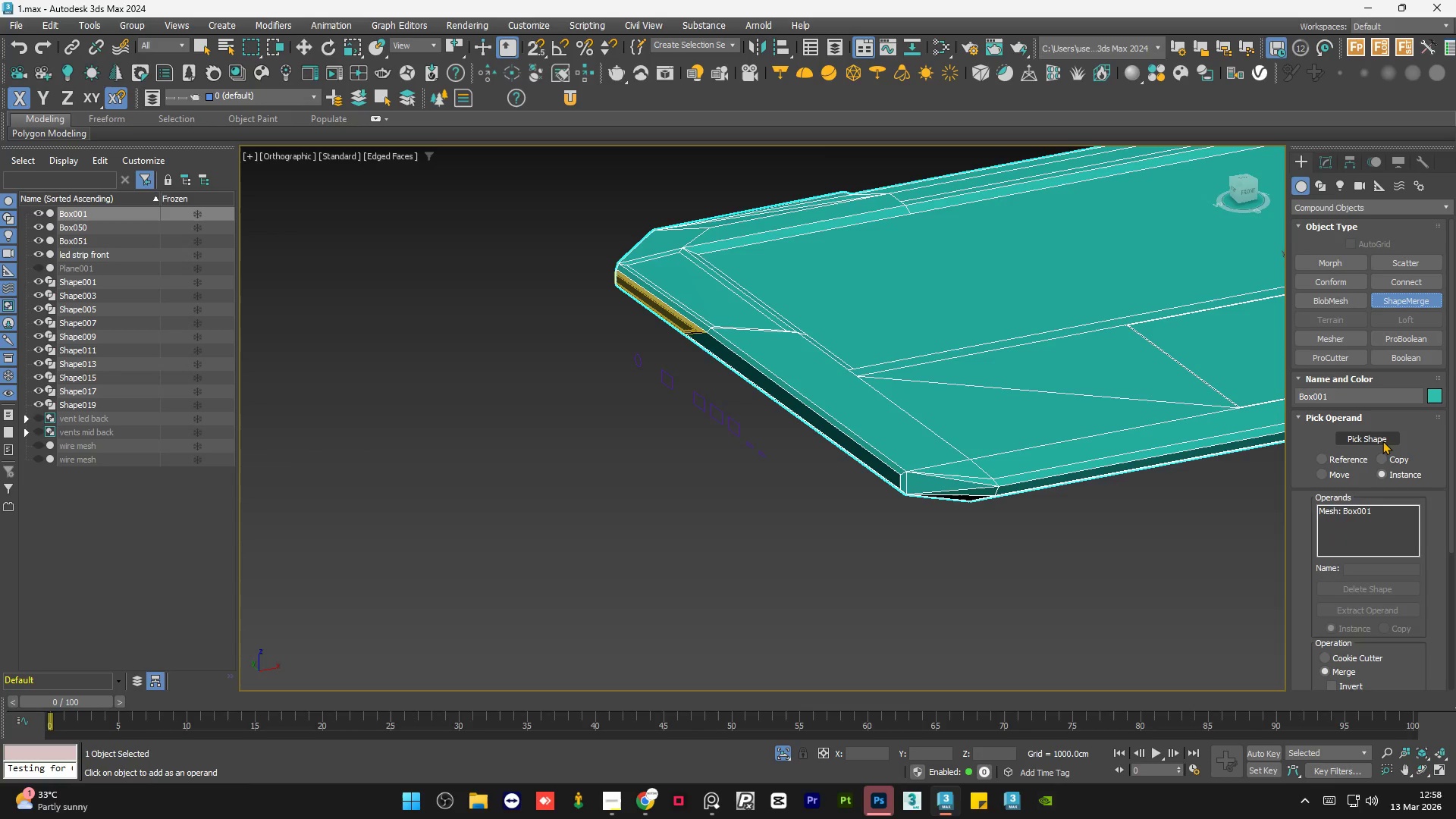 
left_click([1382, 441])
 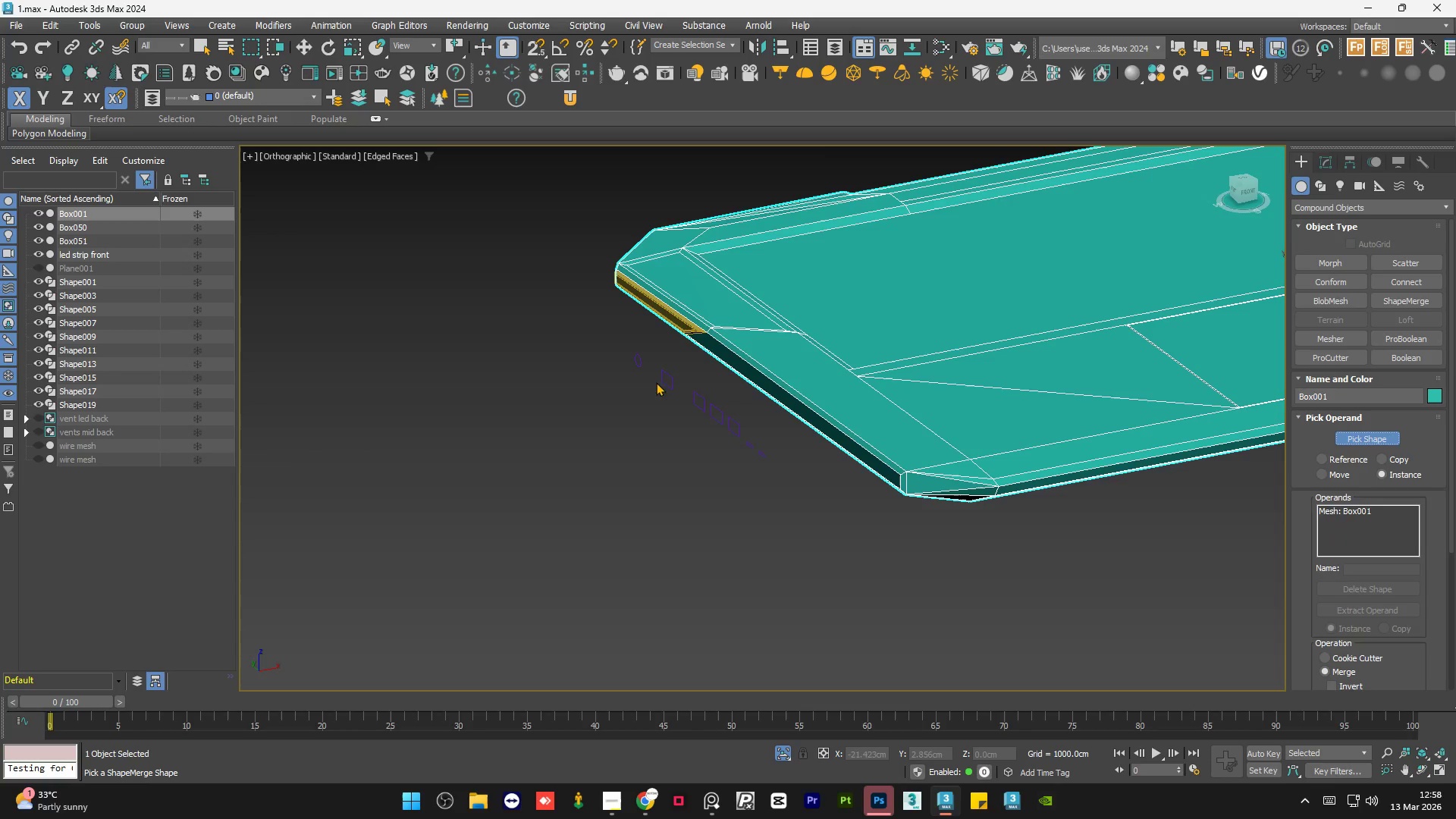 
scroll: coordinate [644, 372], scroll_direction: up, amount: 4.0
 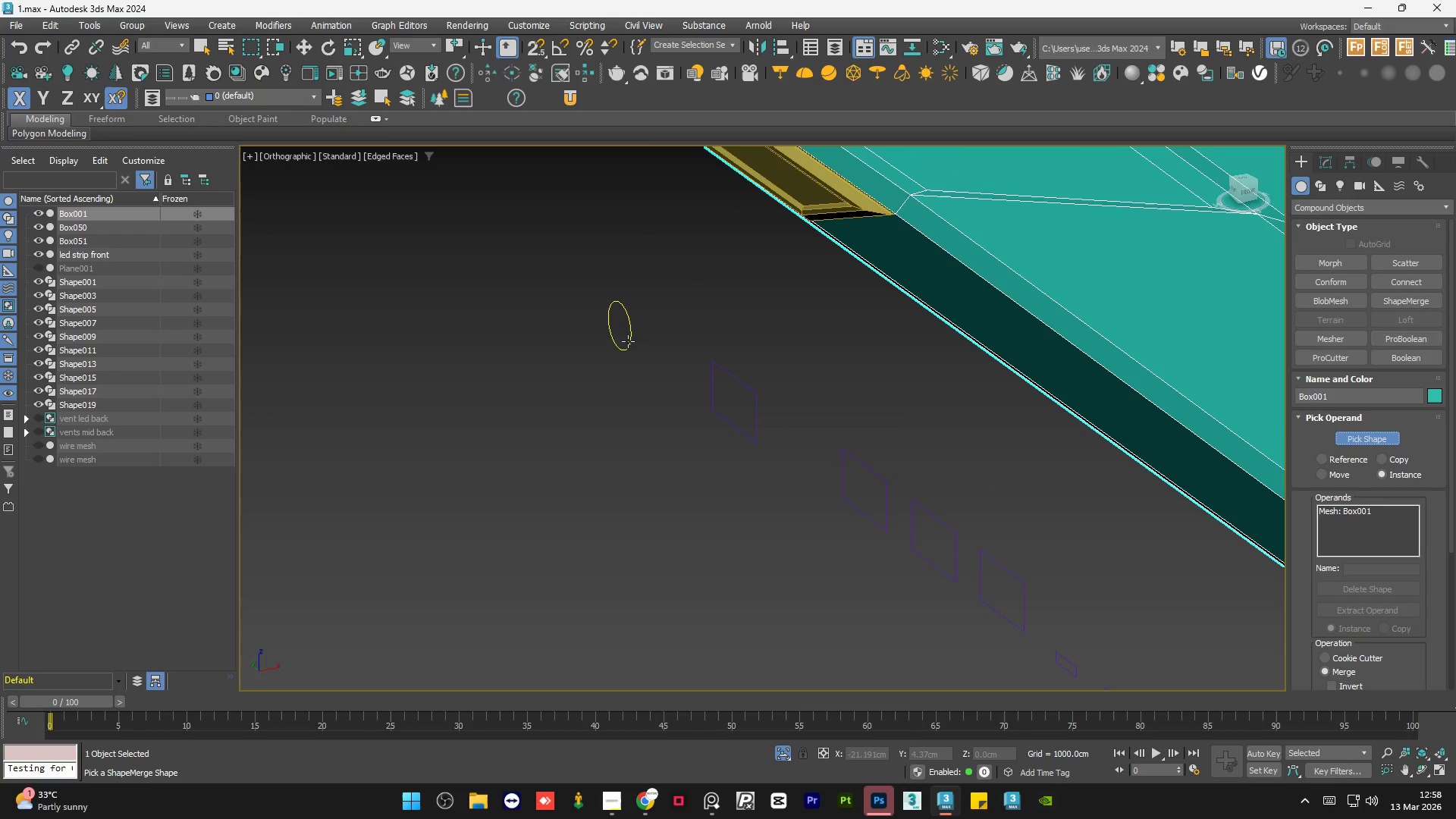 
left_click([628, 341])
 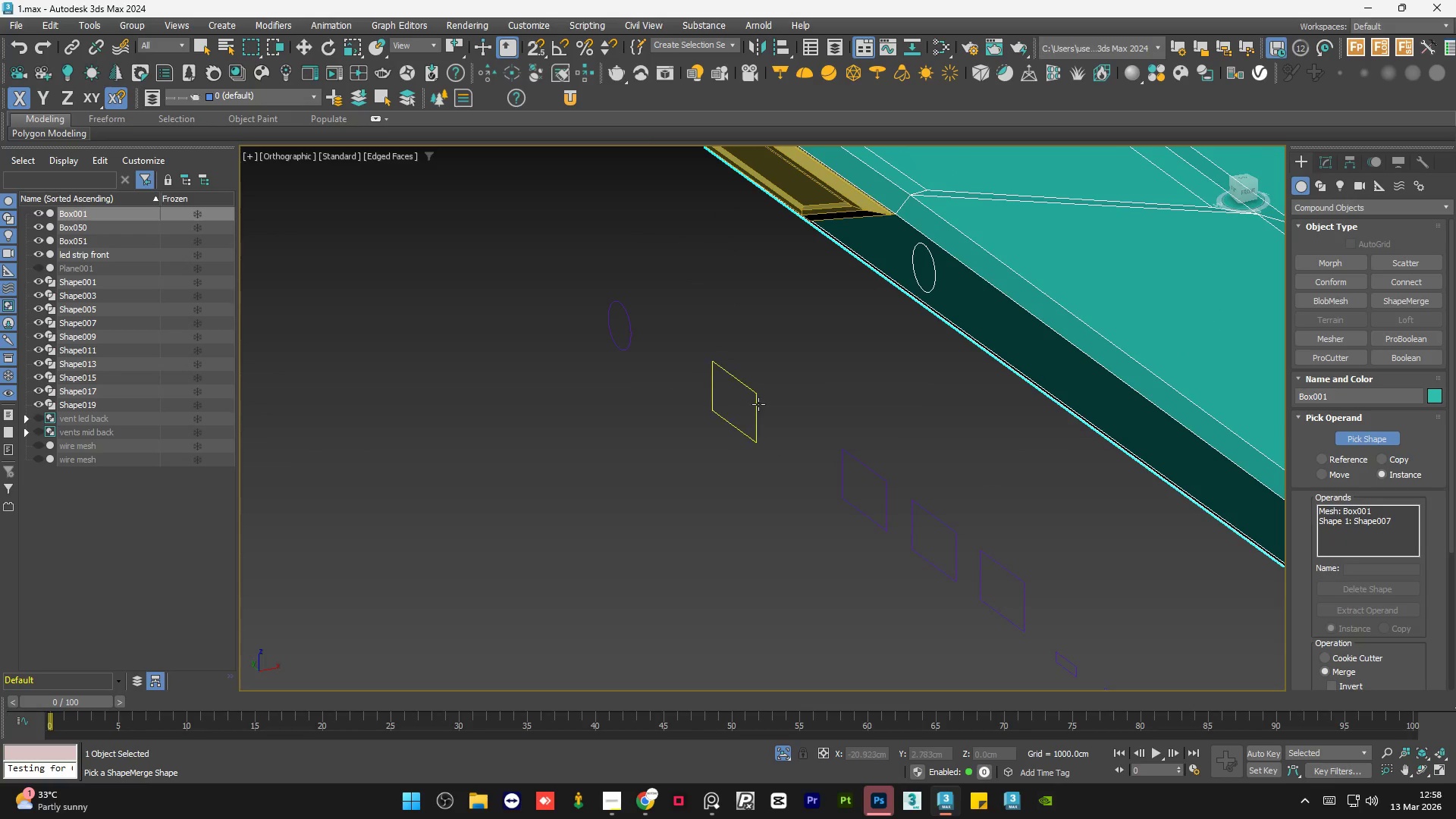 
left_click([759, 405])
 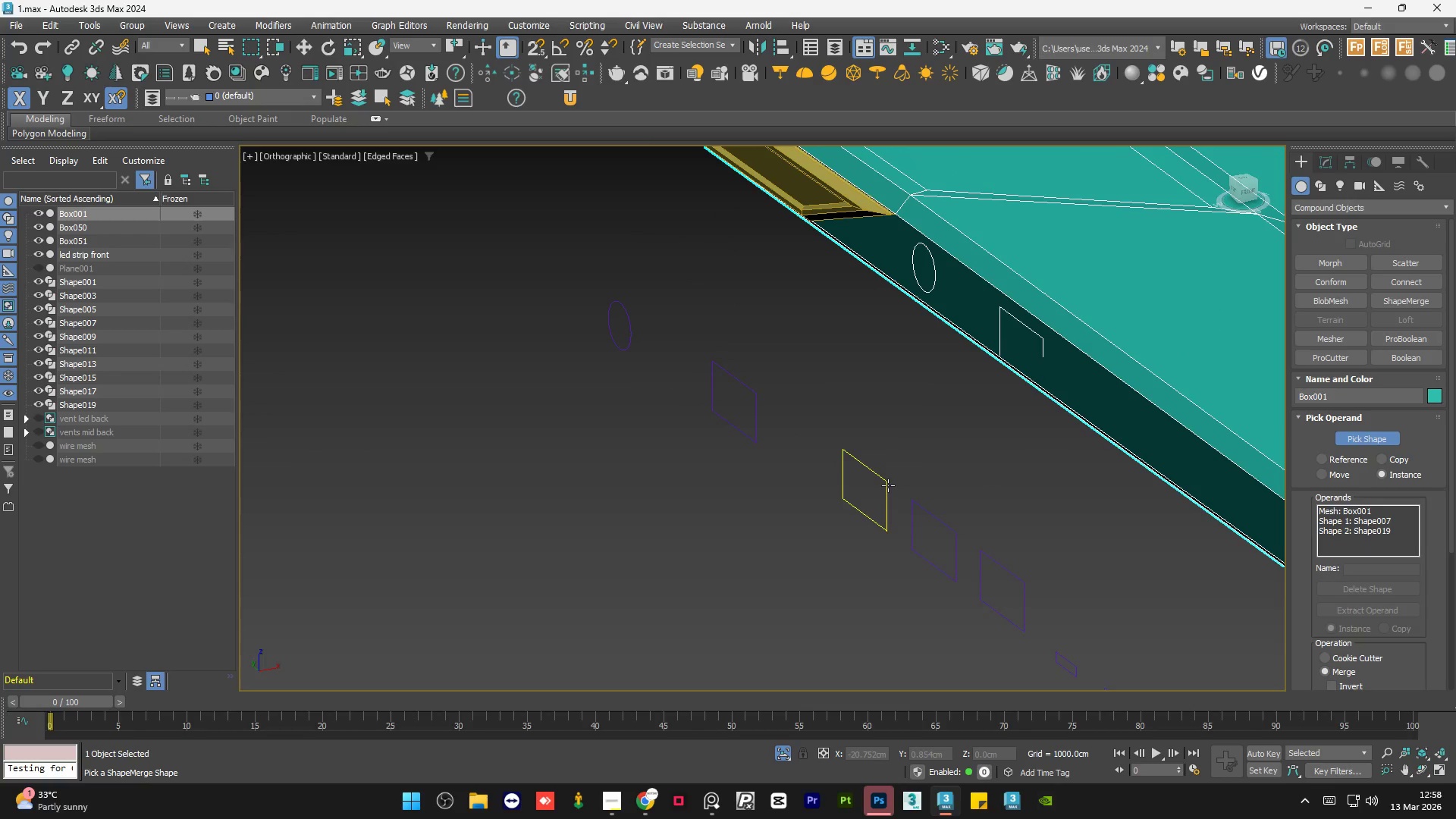 
left_click([888, 485])
 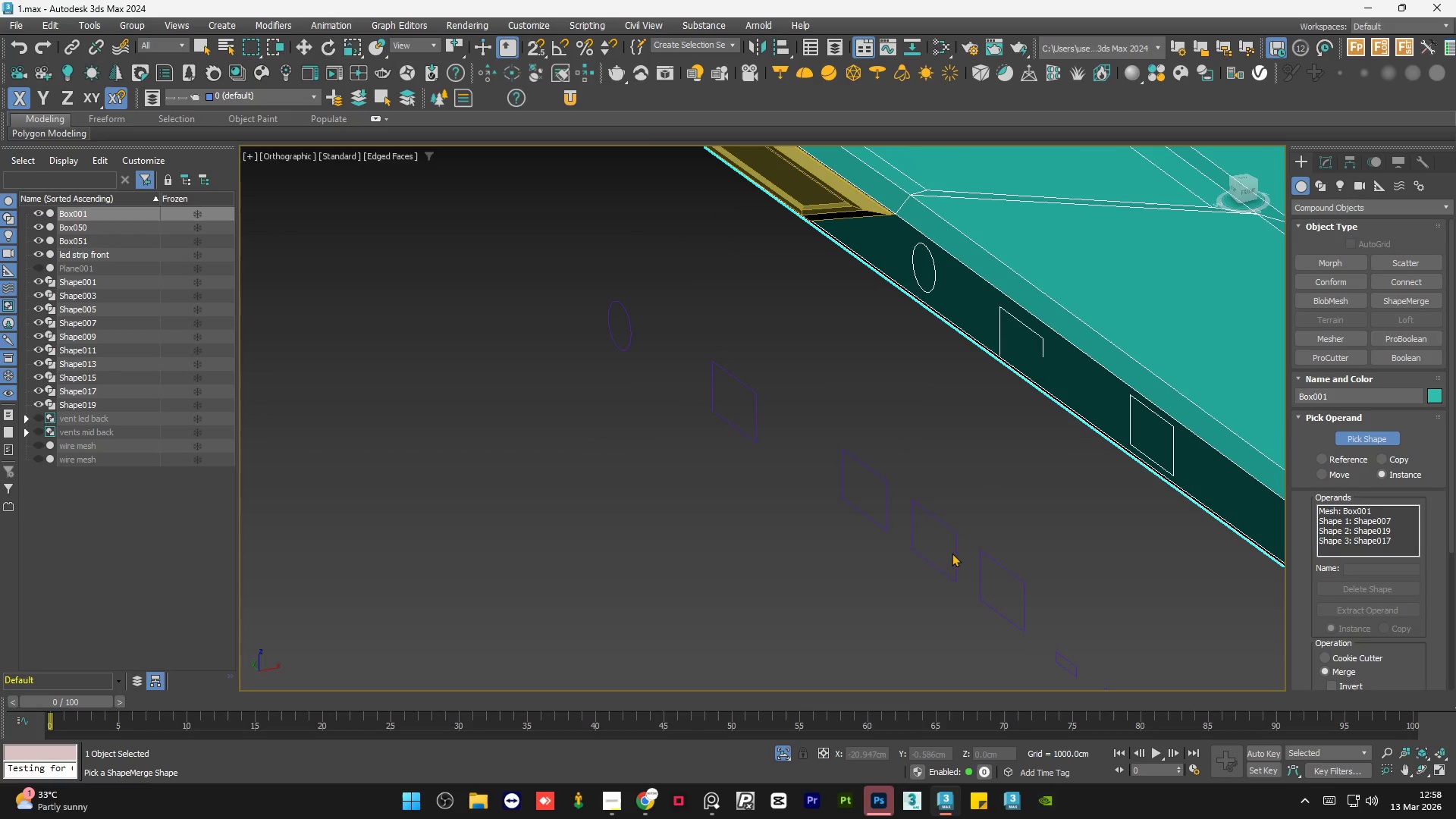 
key(Control+Z)
 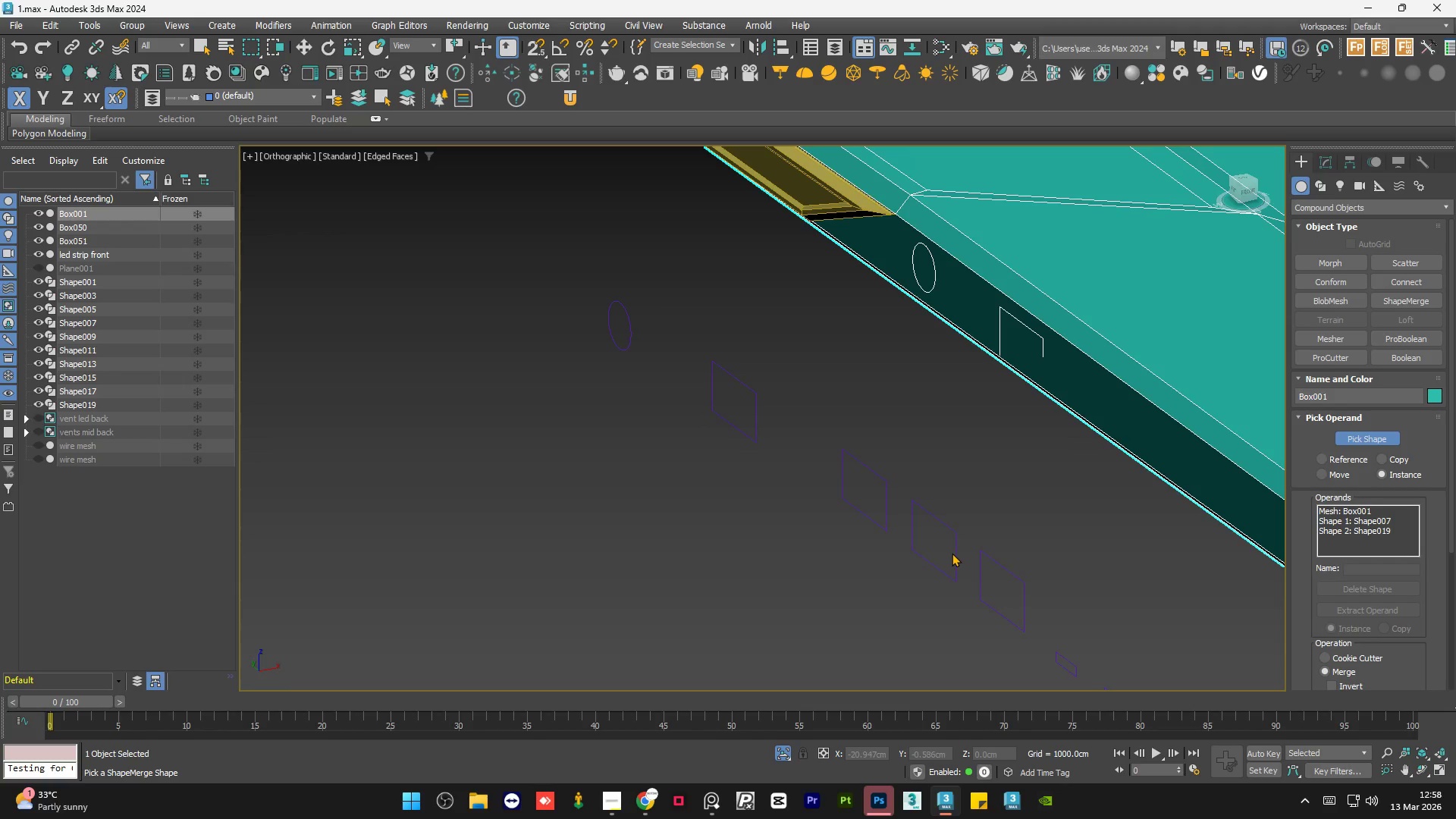 
key(Control+Z)
 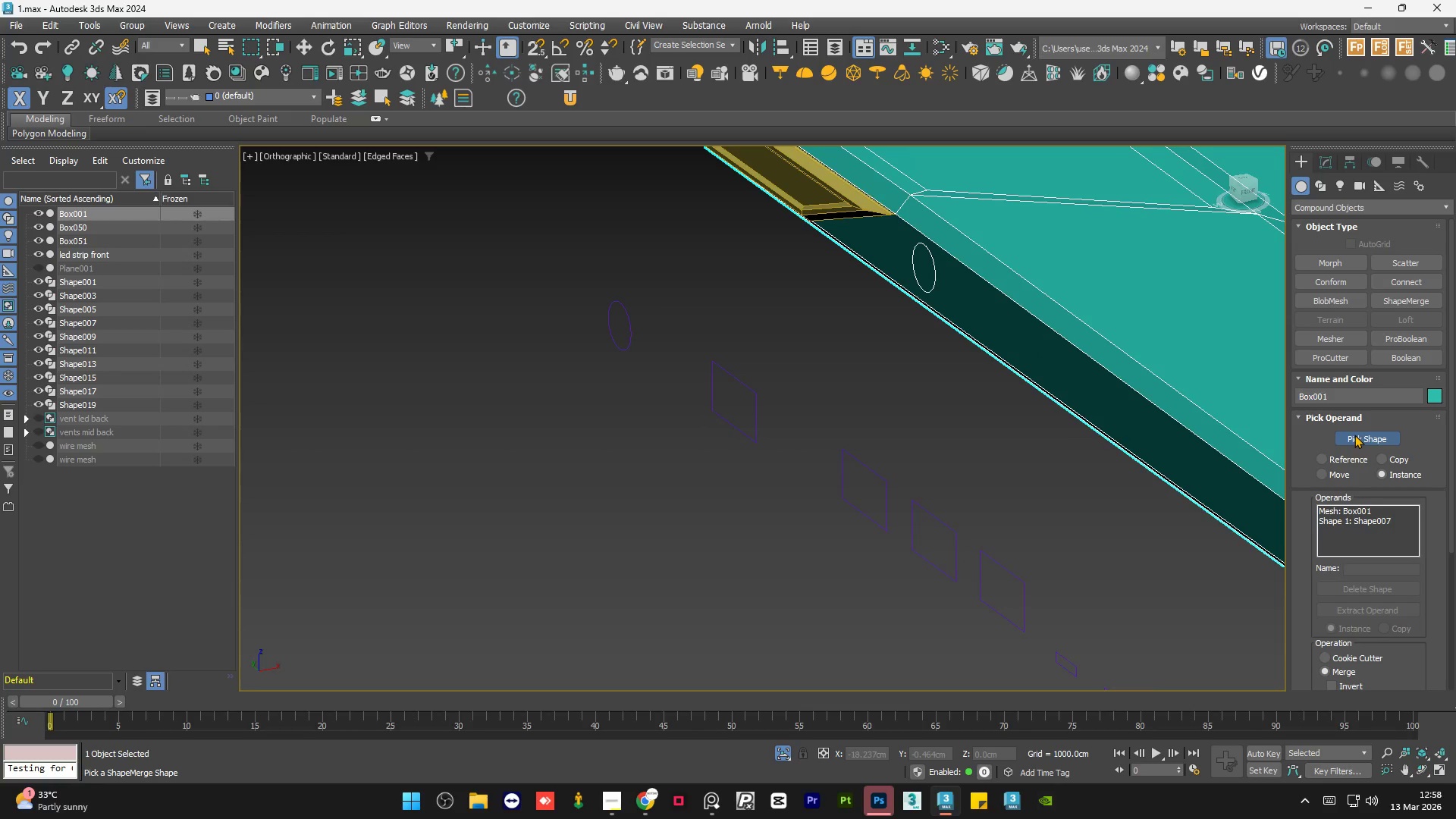 
left_click([1354, 439])
 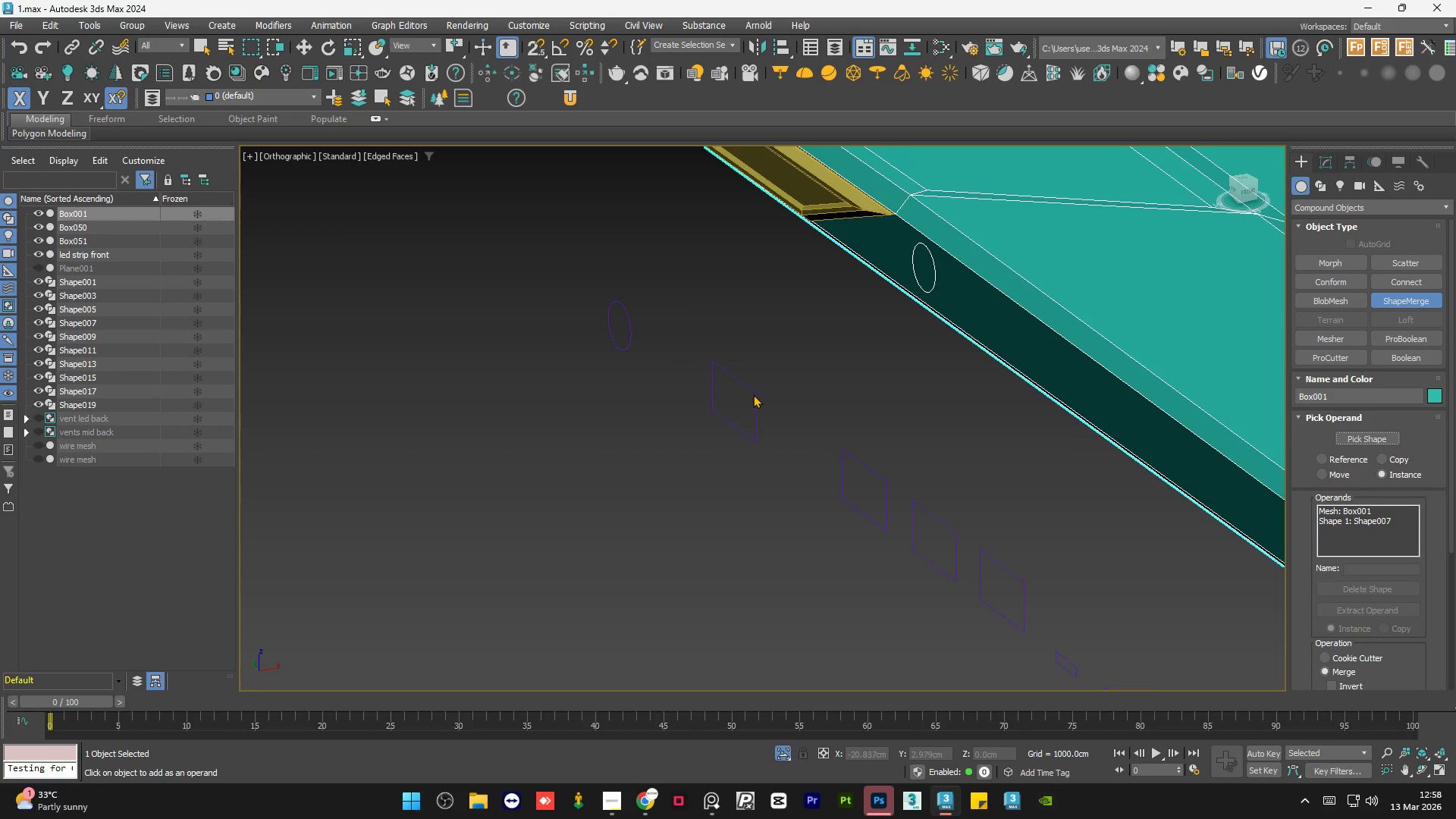 
left_click([755, 389])
 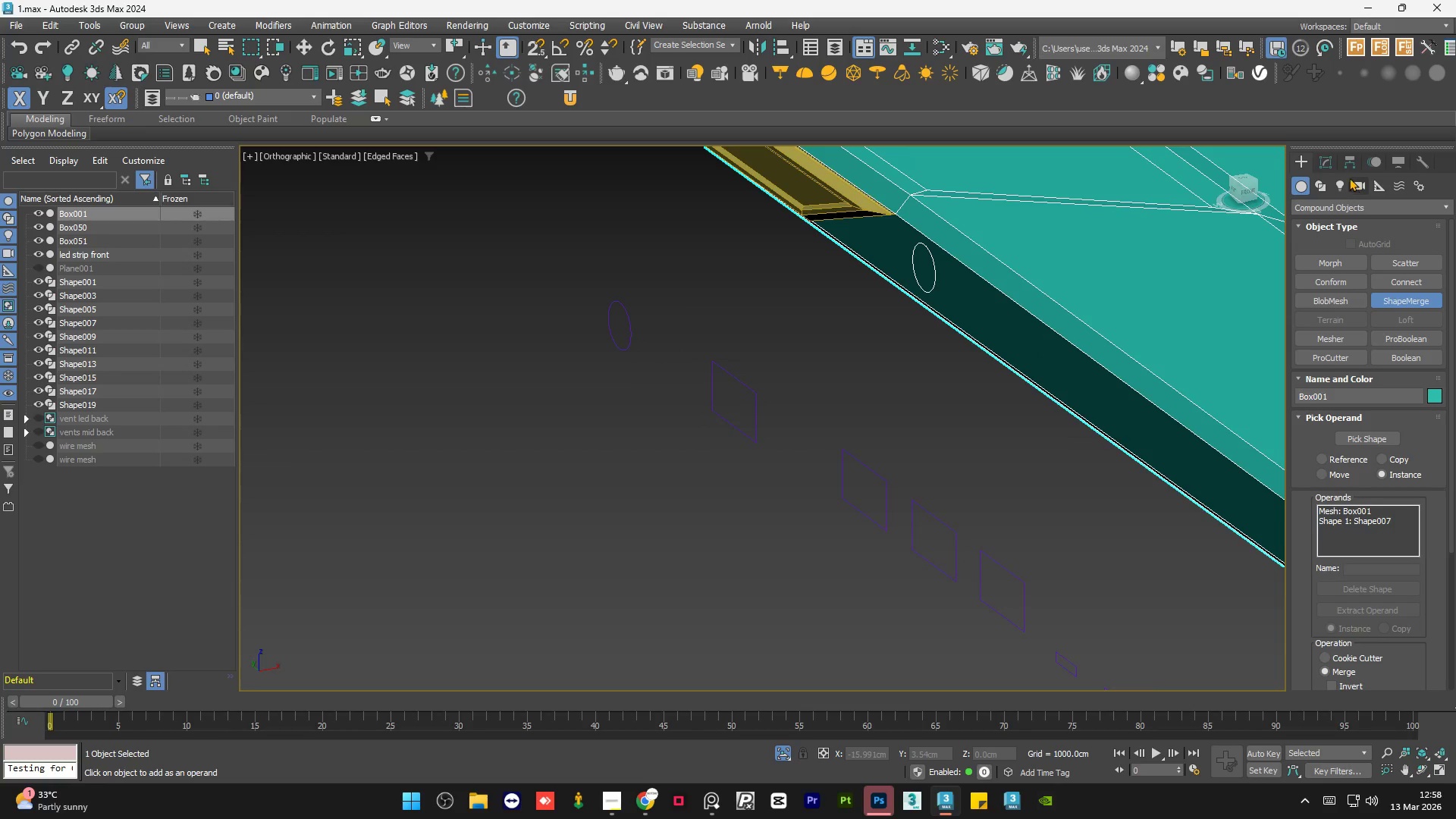 
left_click([1323, 163])
 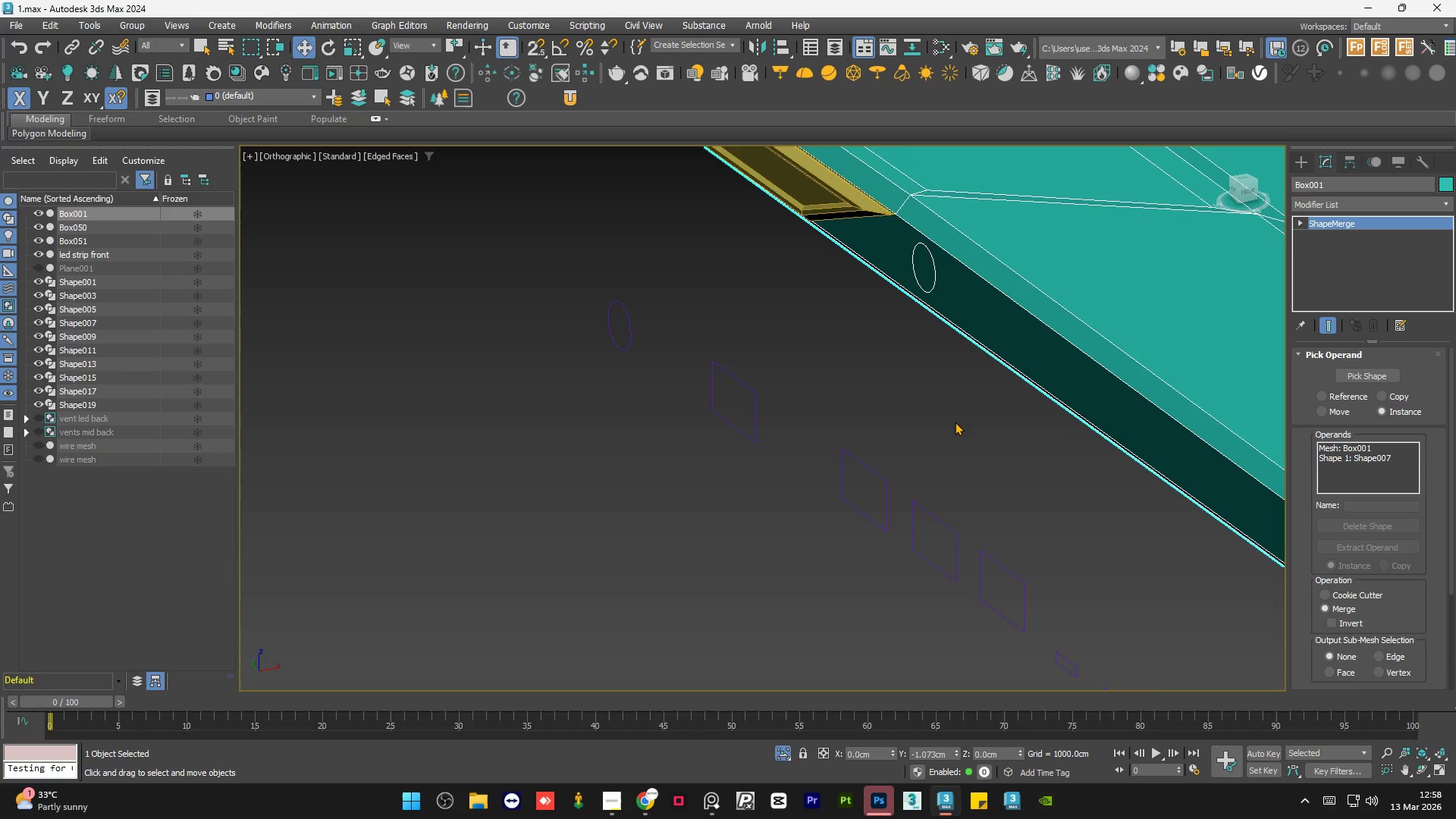 
left_click([953, 422])
 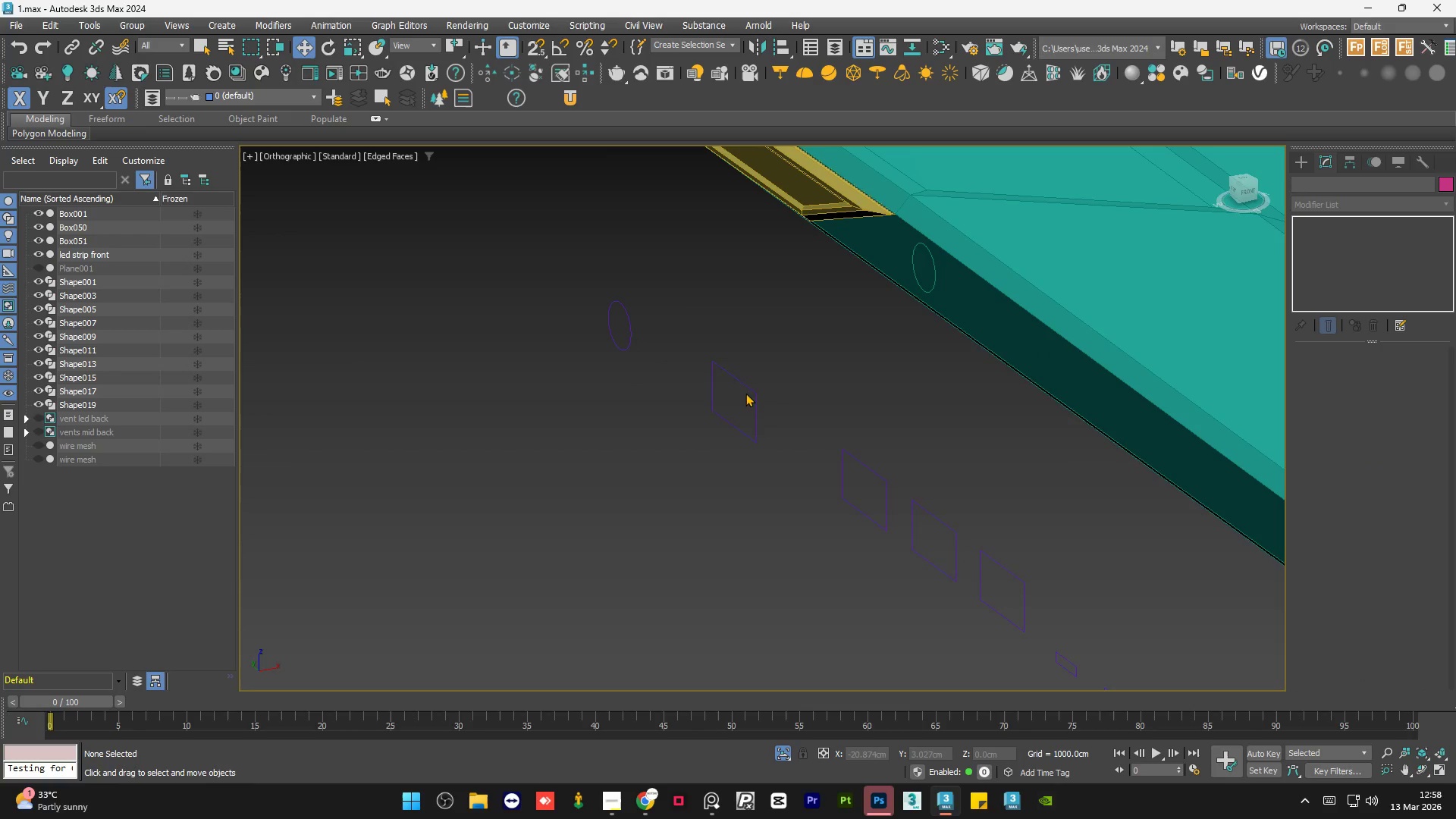 
left_click([752, 393])
 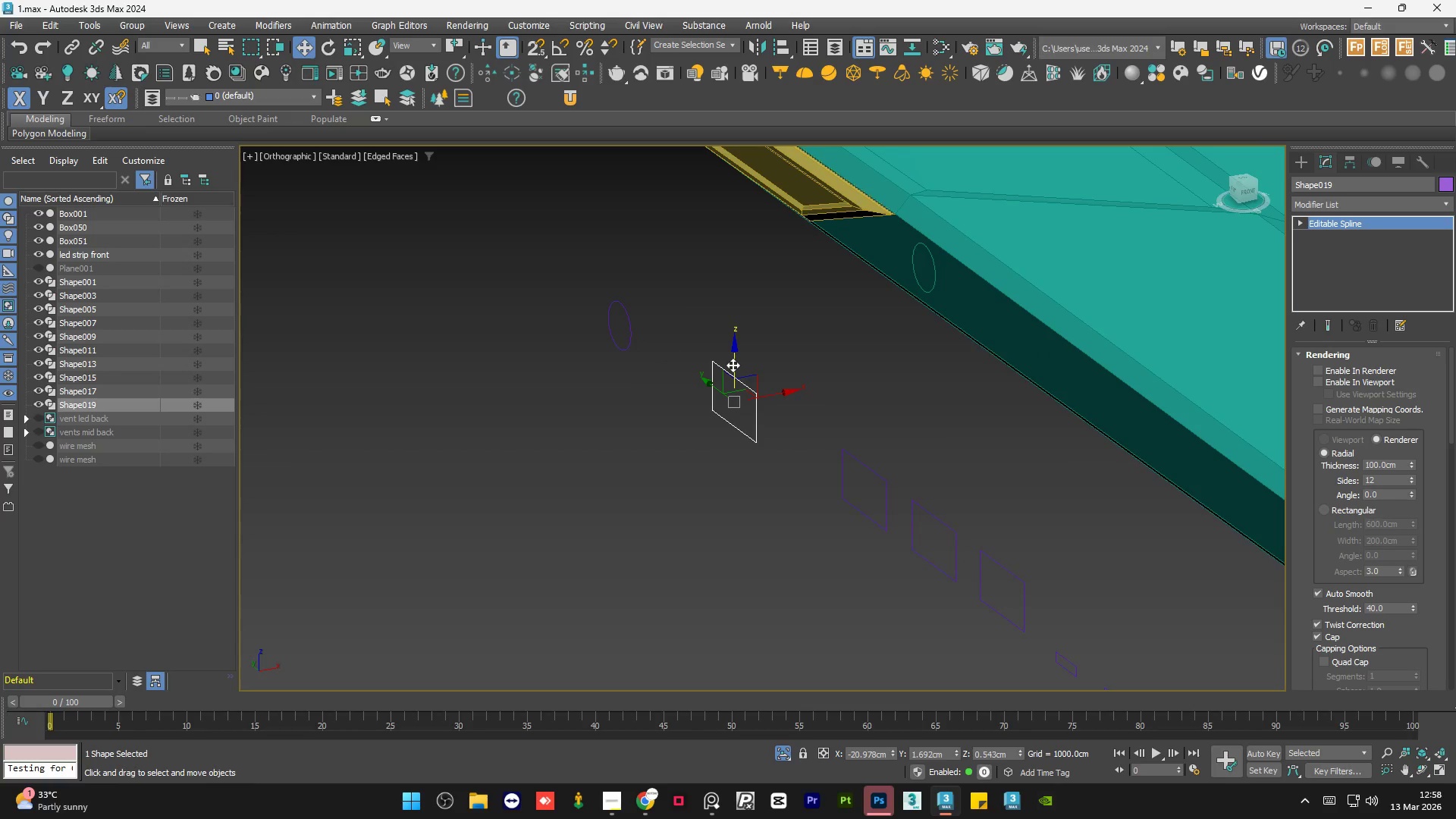 
left_click_drag(start_coordinate=[733, 365], to_coordinate=[739, 362])
 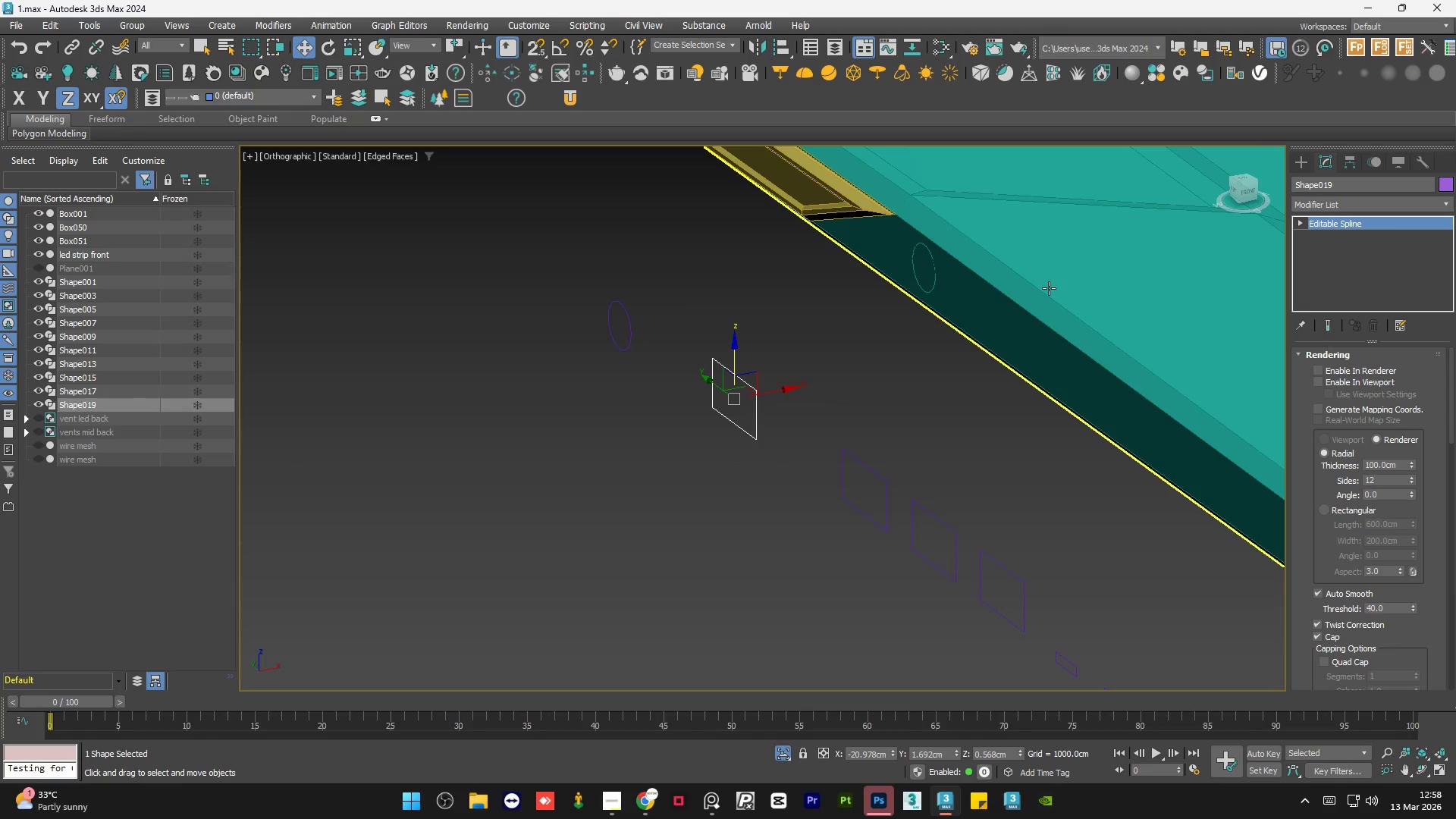 
left_click([1050, 288])
 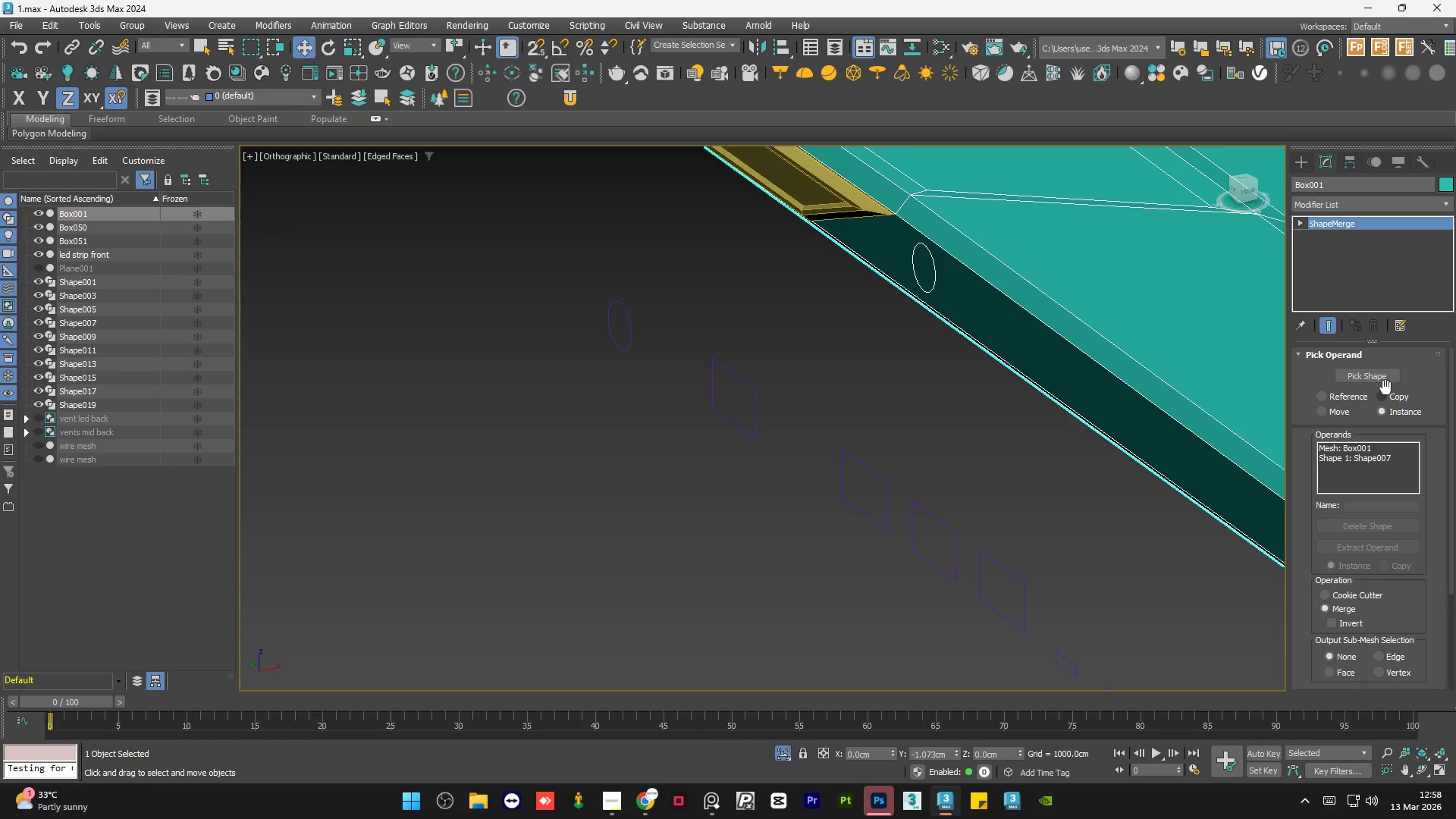 
left_click([1385, 378])
 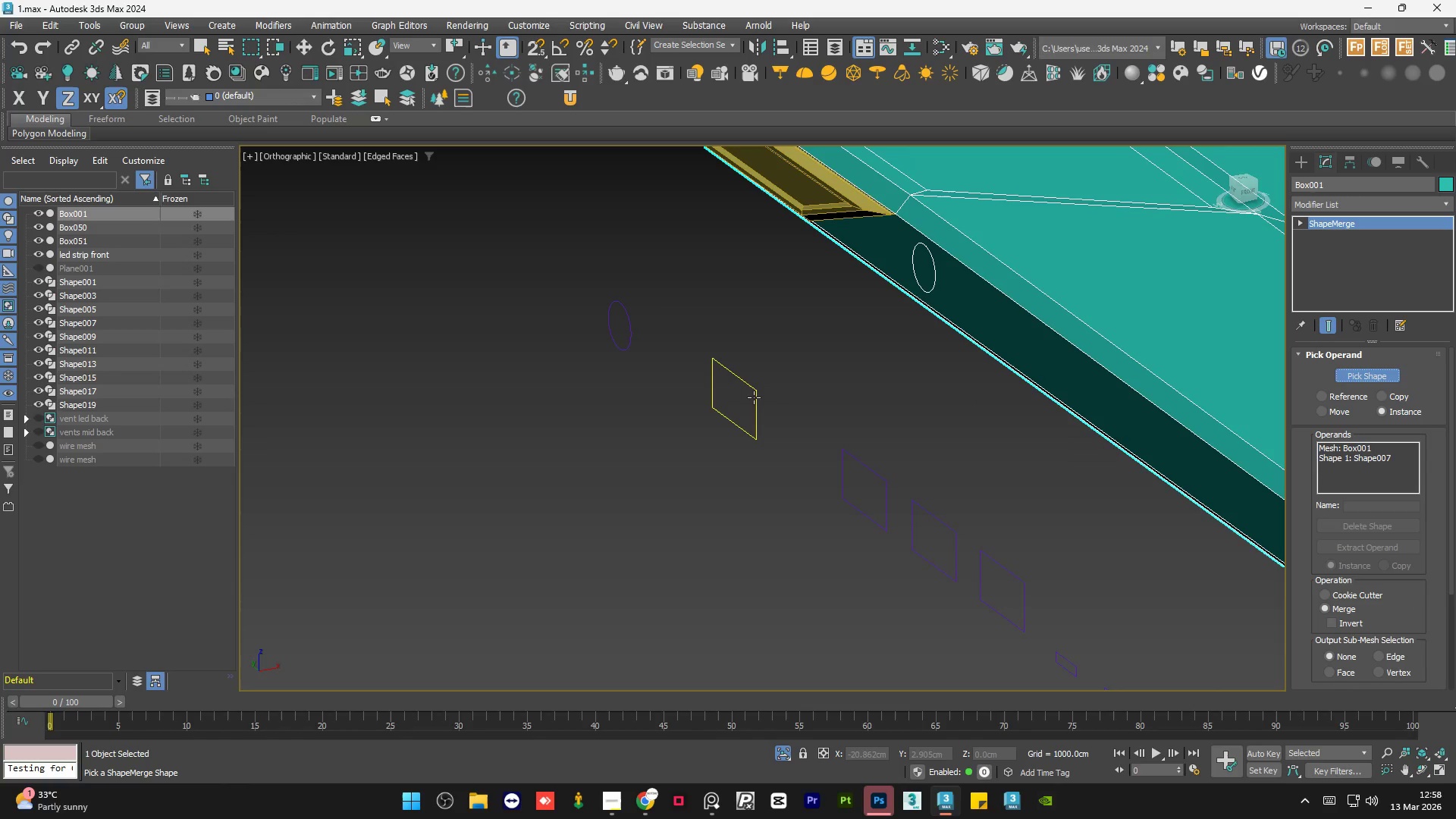 
left_click([756, 396])
 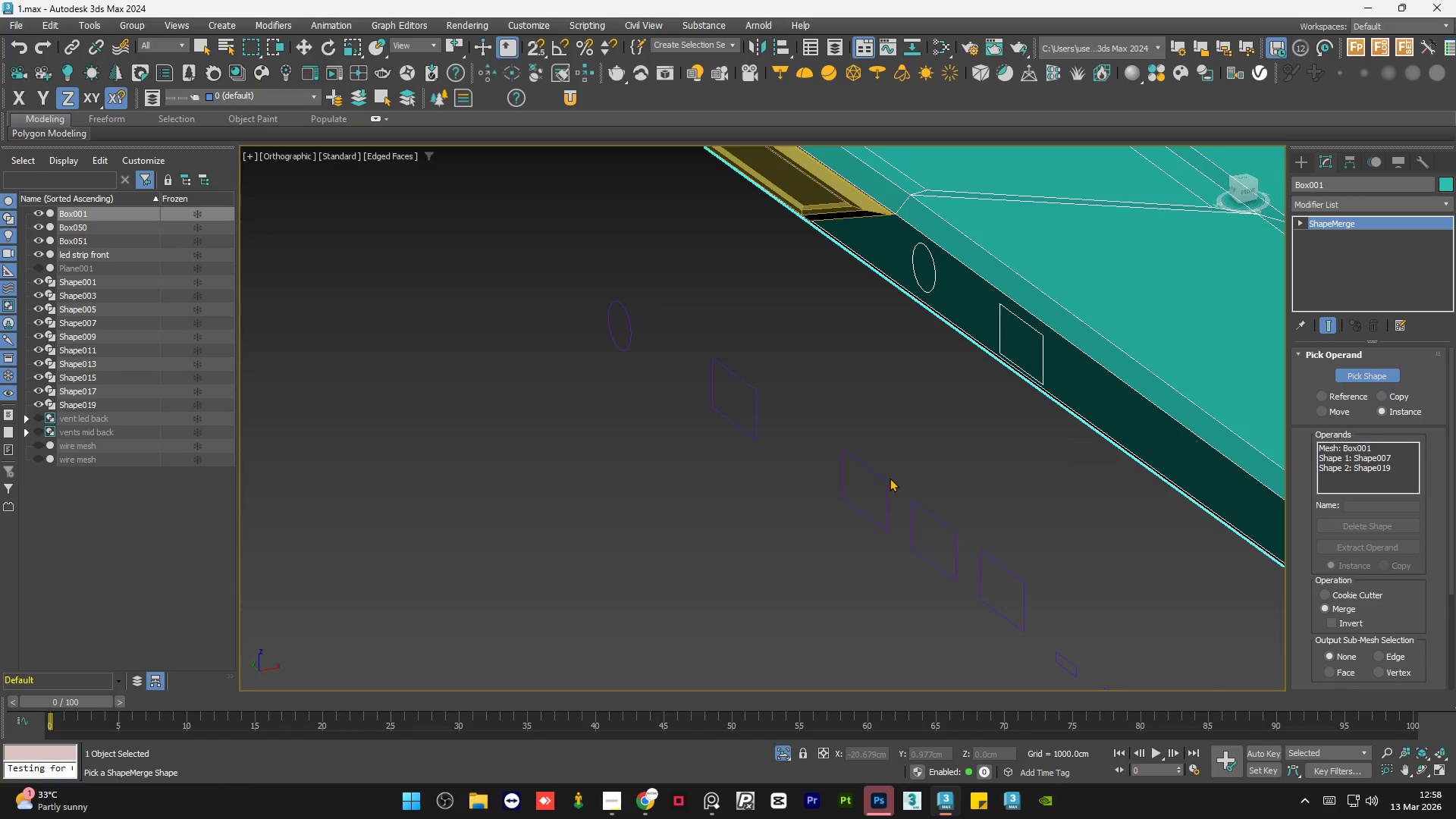 
left_click([887, 481])
 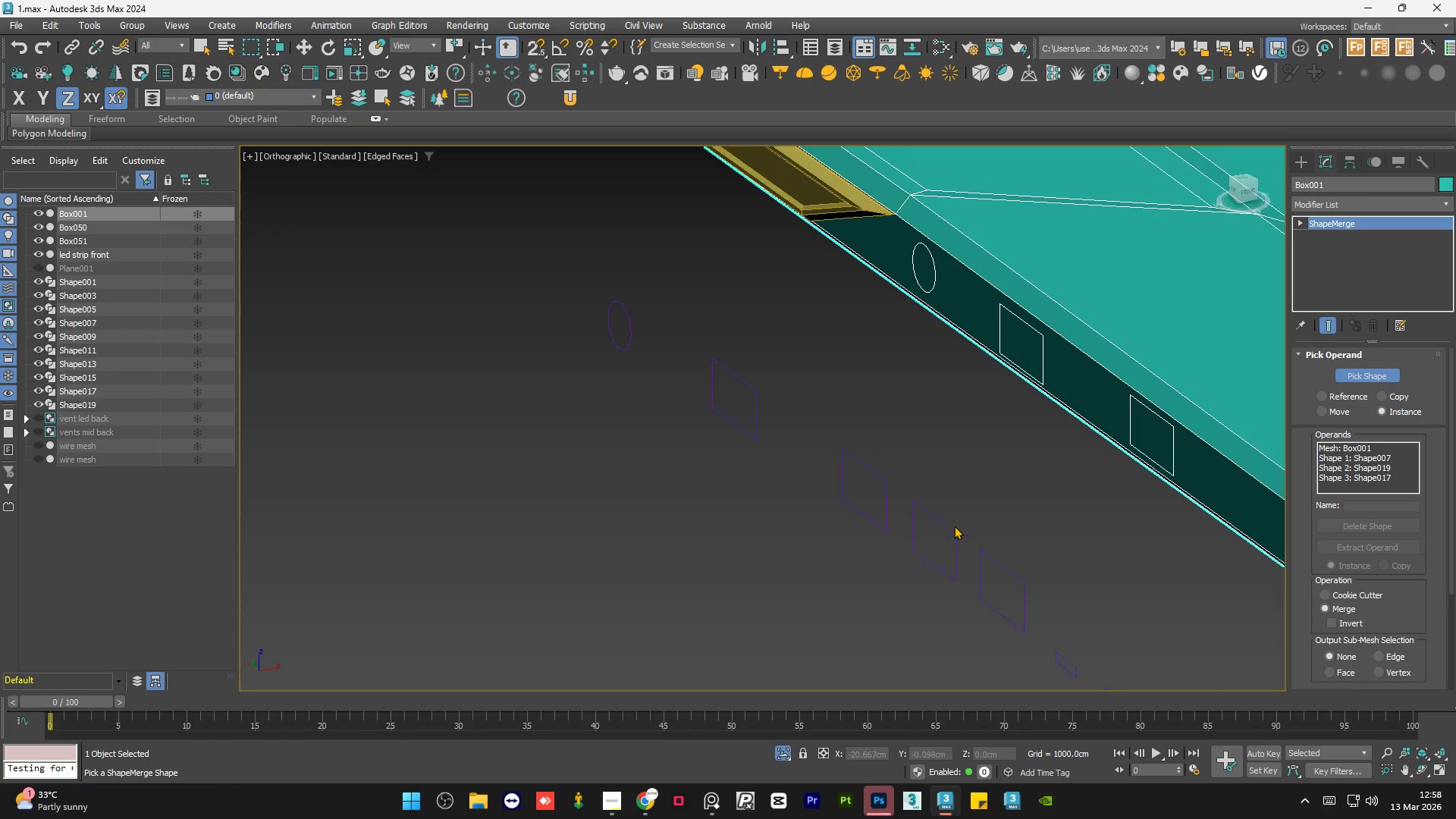 
left_click([951, 526])
 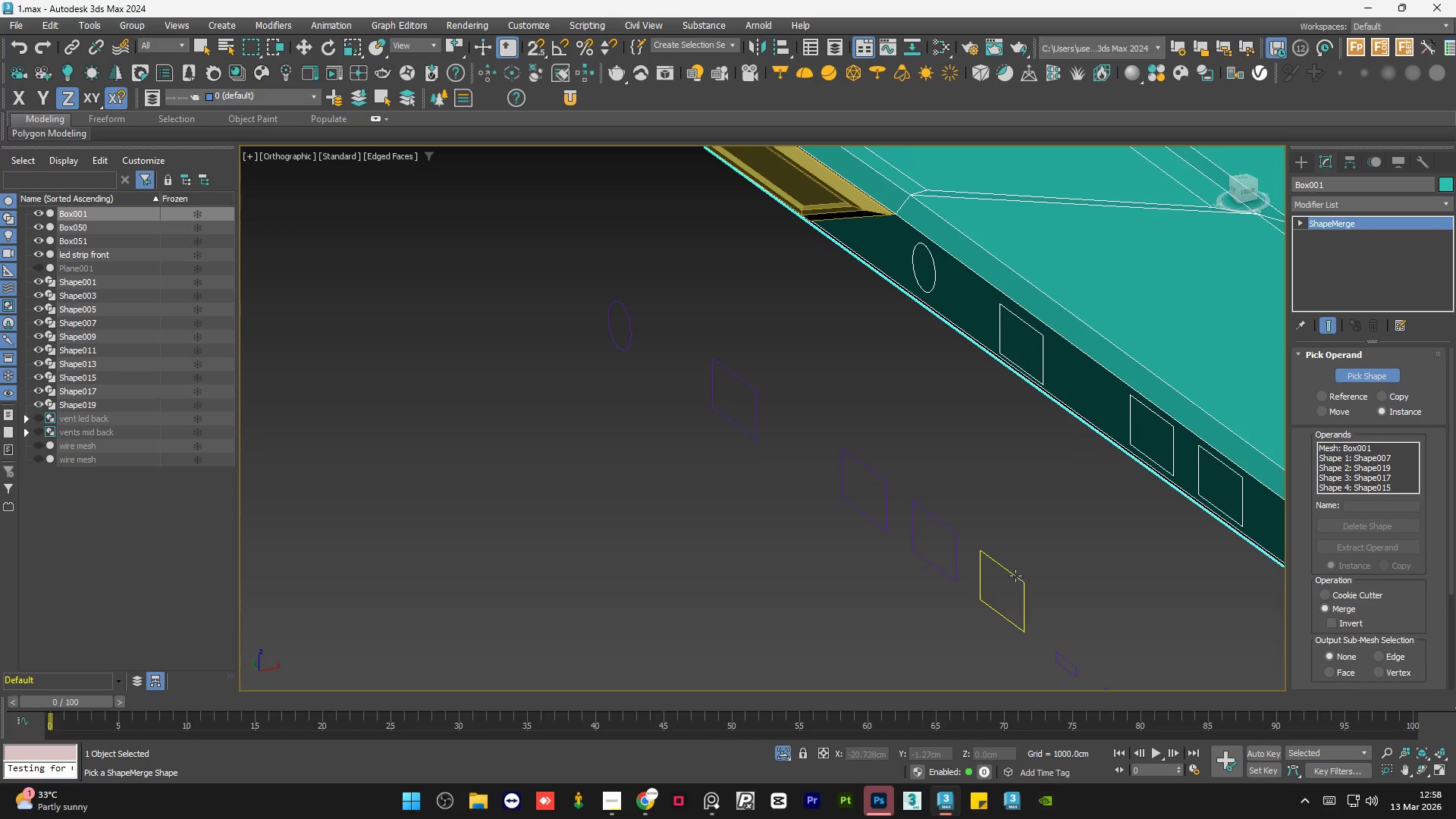 
left_click([1015, 576])
 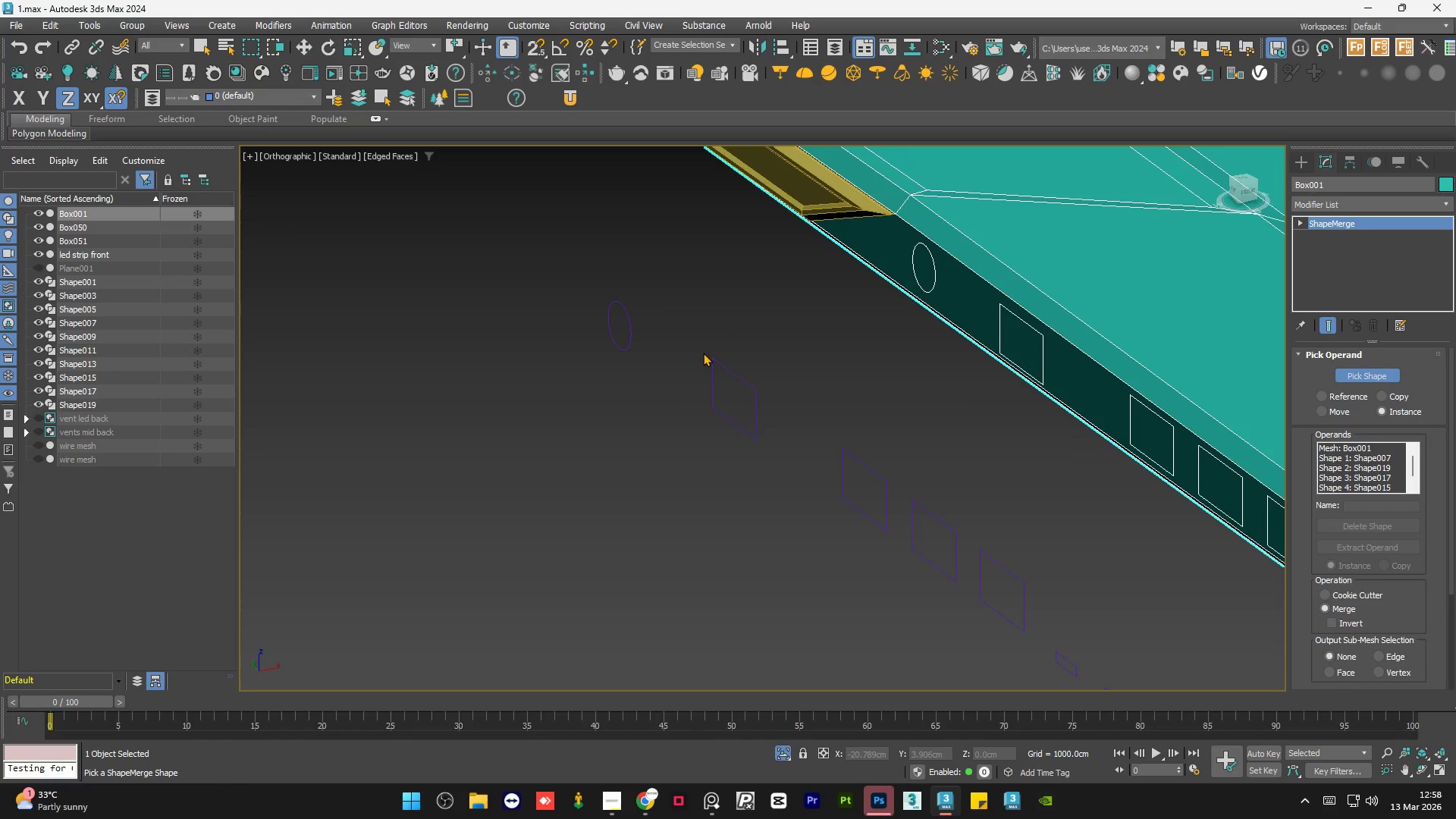 
scroll: coordinate [762, 414], scroll_direction: down, amount: 3.0
 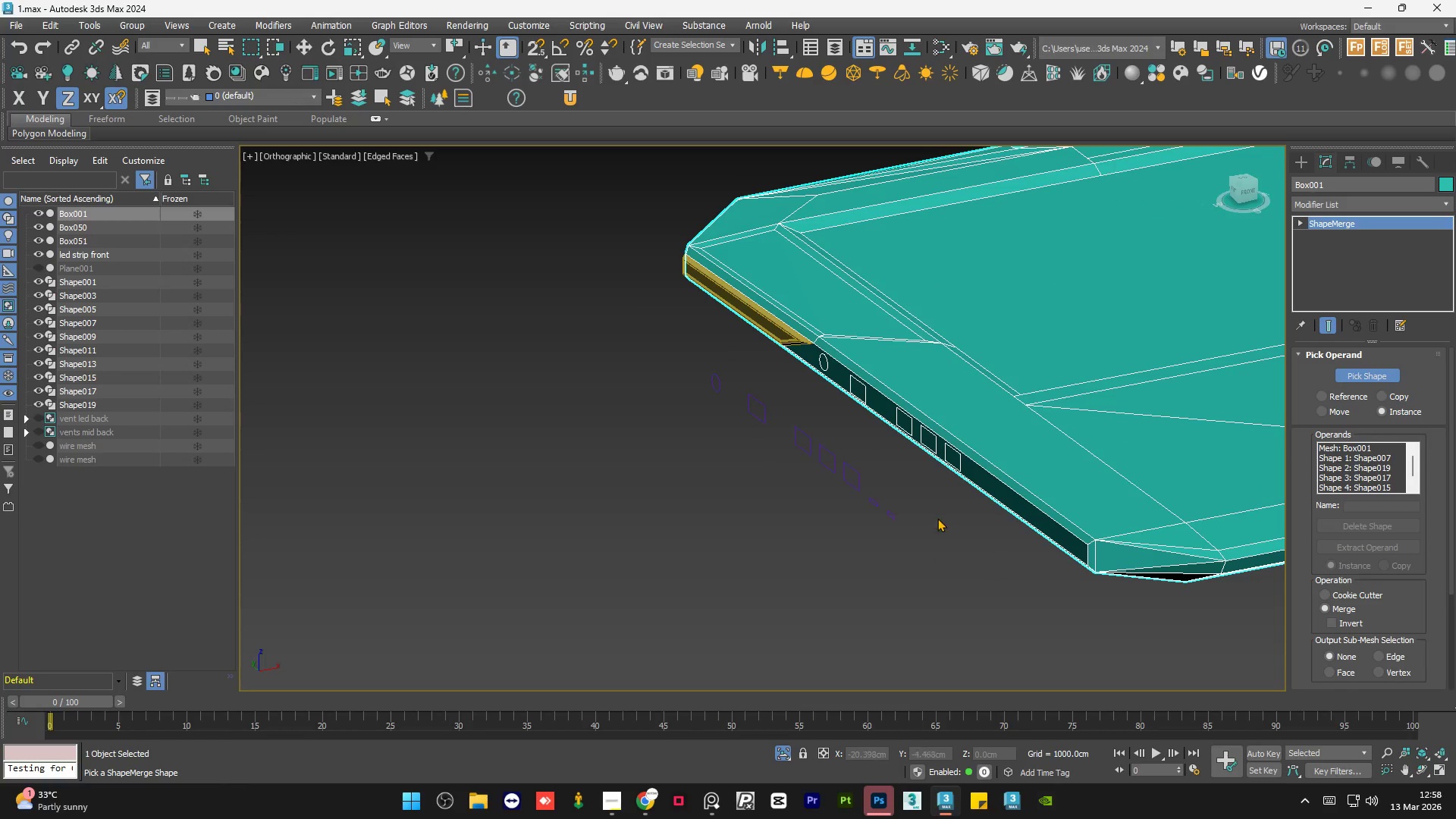 
scroll: coordinate [905, 514], scroll_direction: up, amount: 3.0
 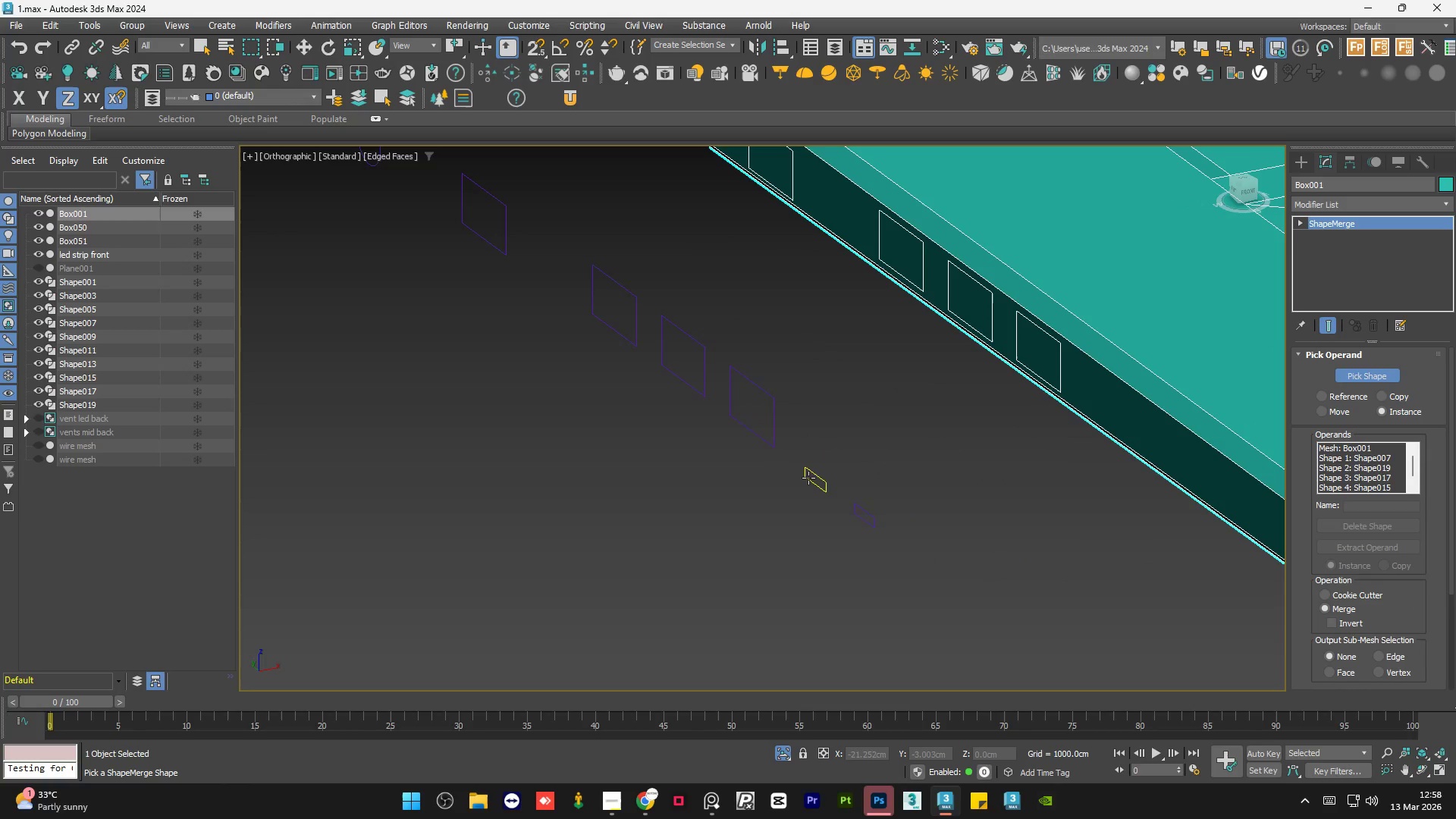 
left_click([808, 478])
 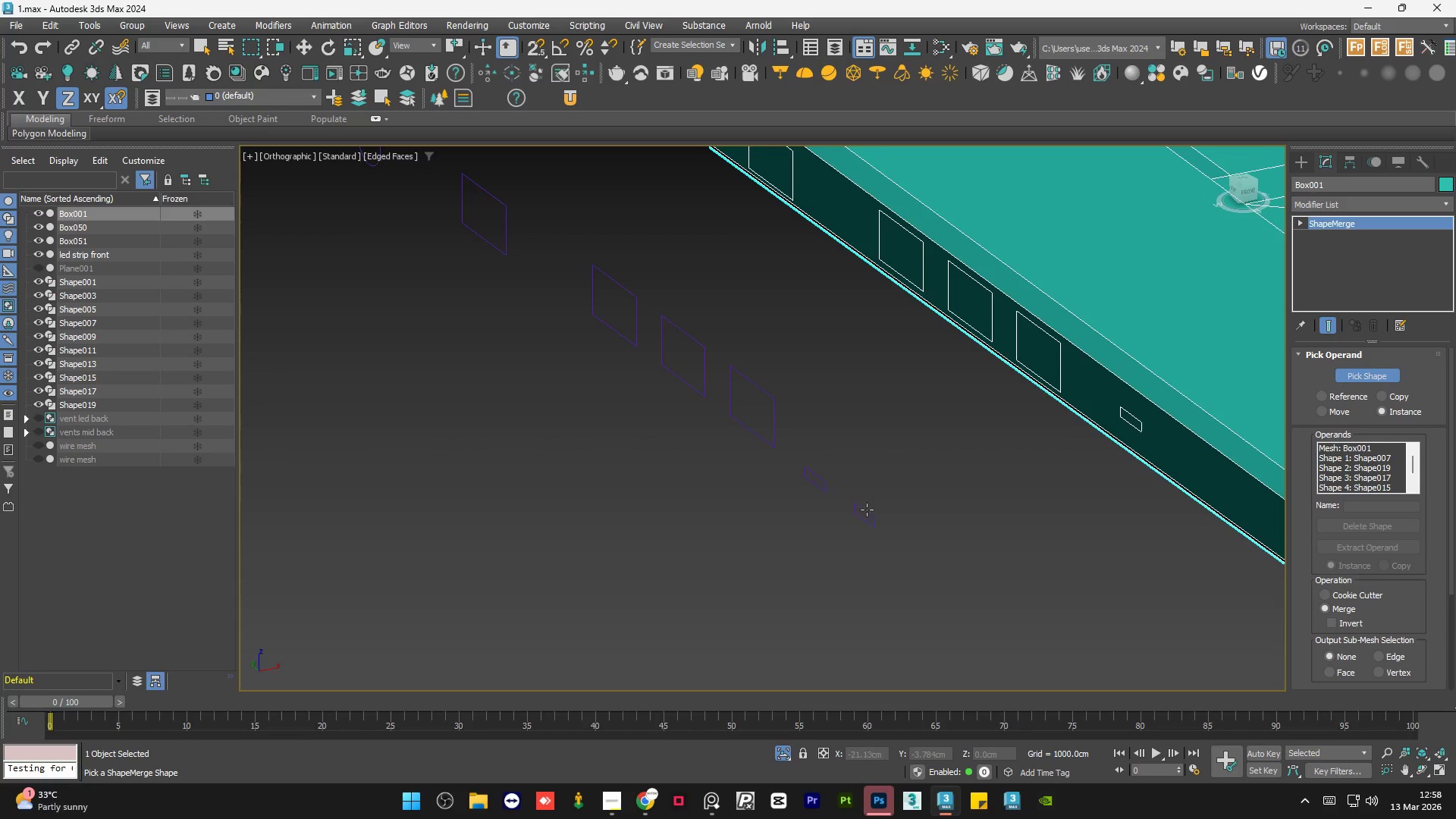 
left_click([861, 509])
 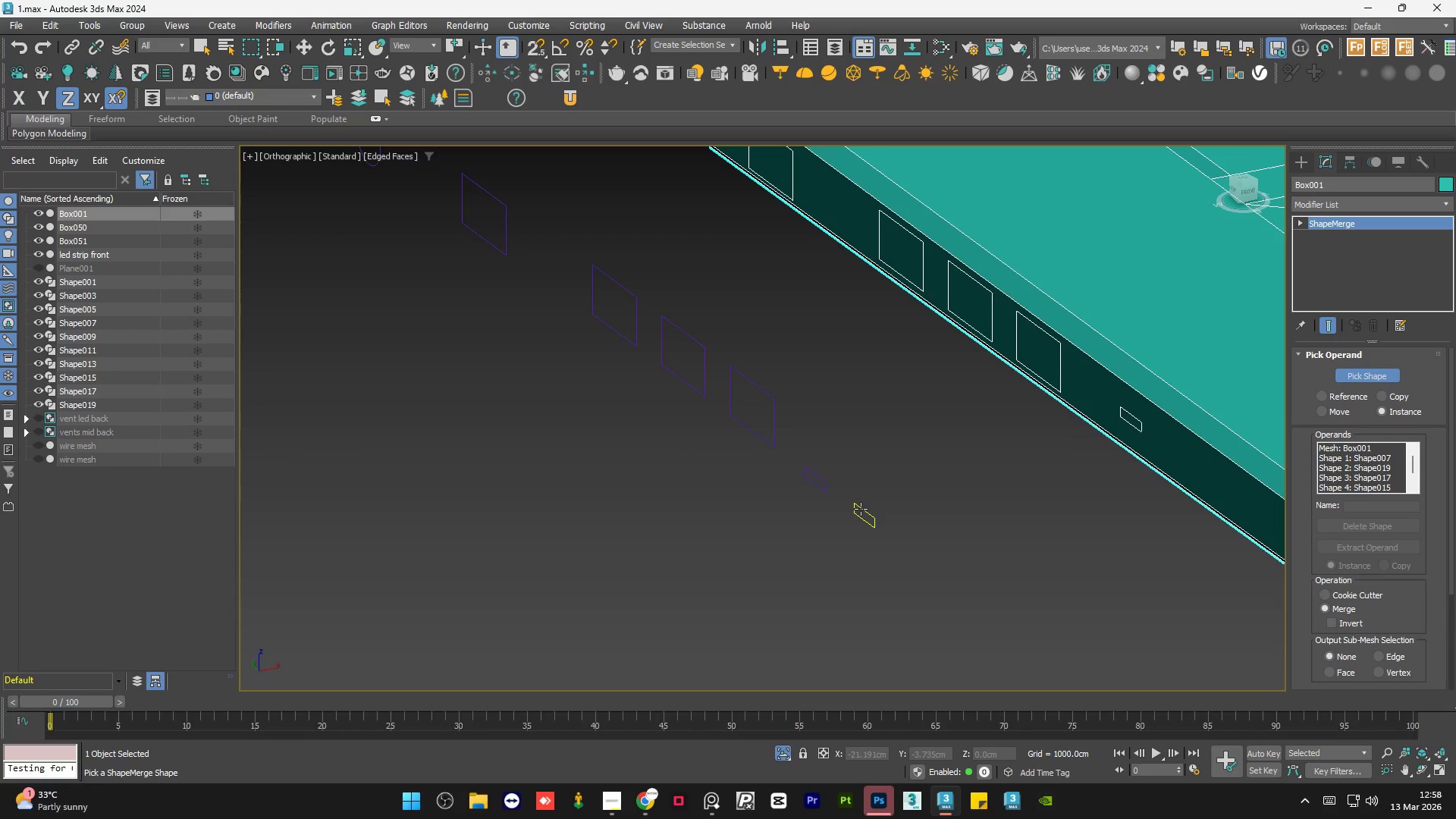 
left_click([861, 509])
 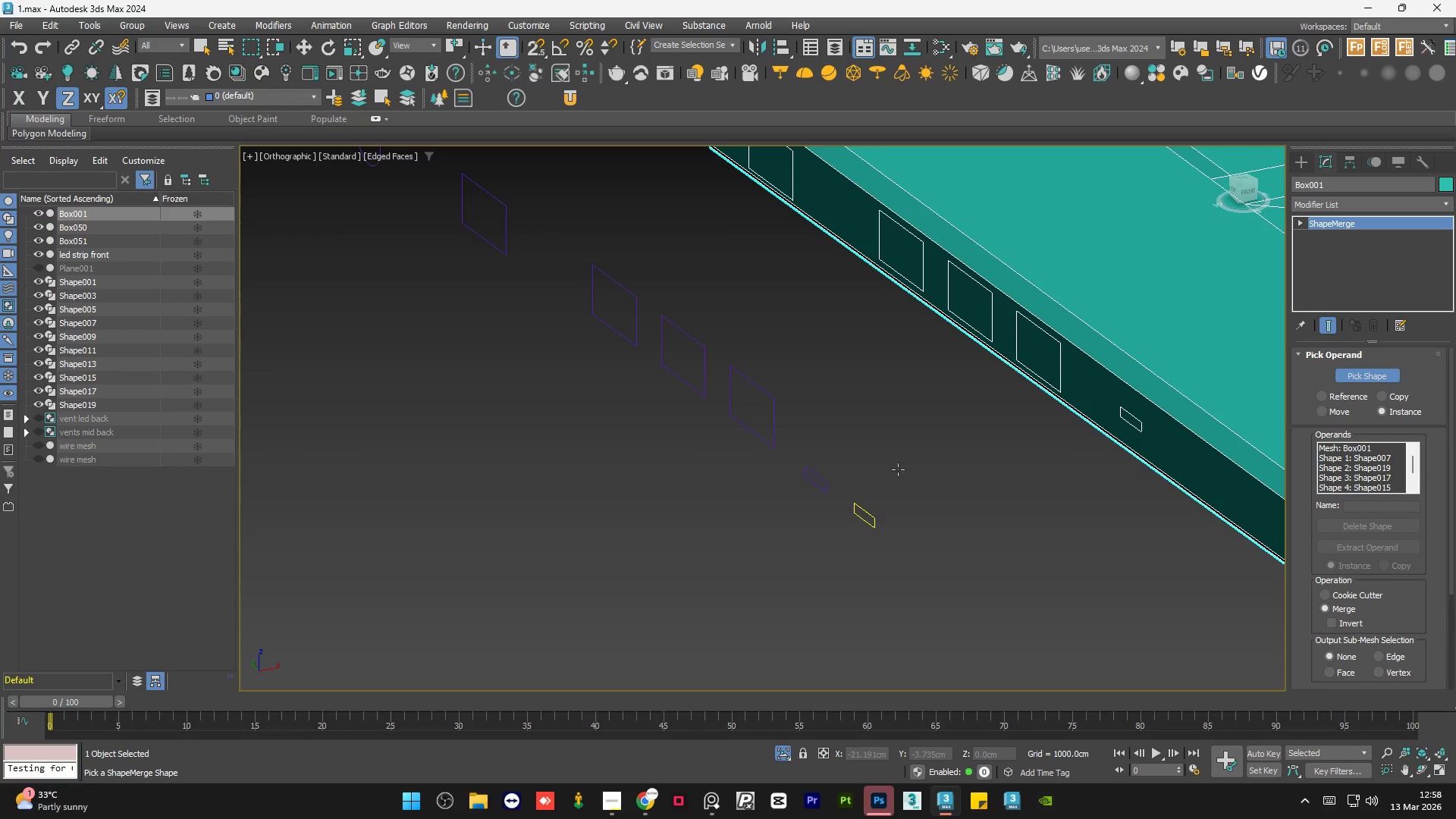 
scroll: coordinate [898, 469], scroll_direction: down, amount: 1.0
 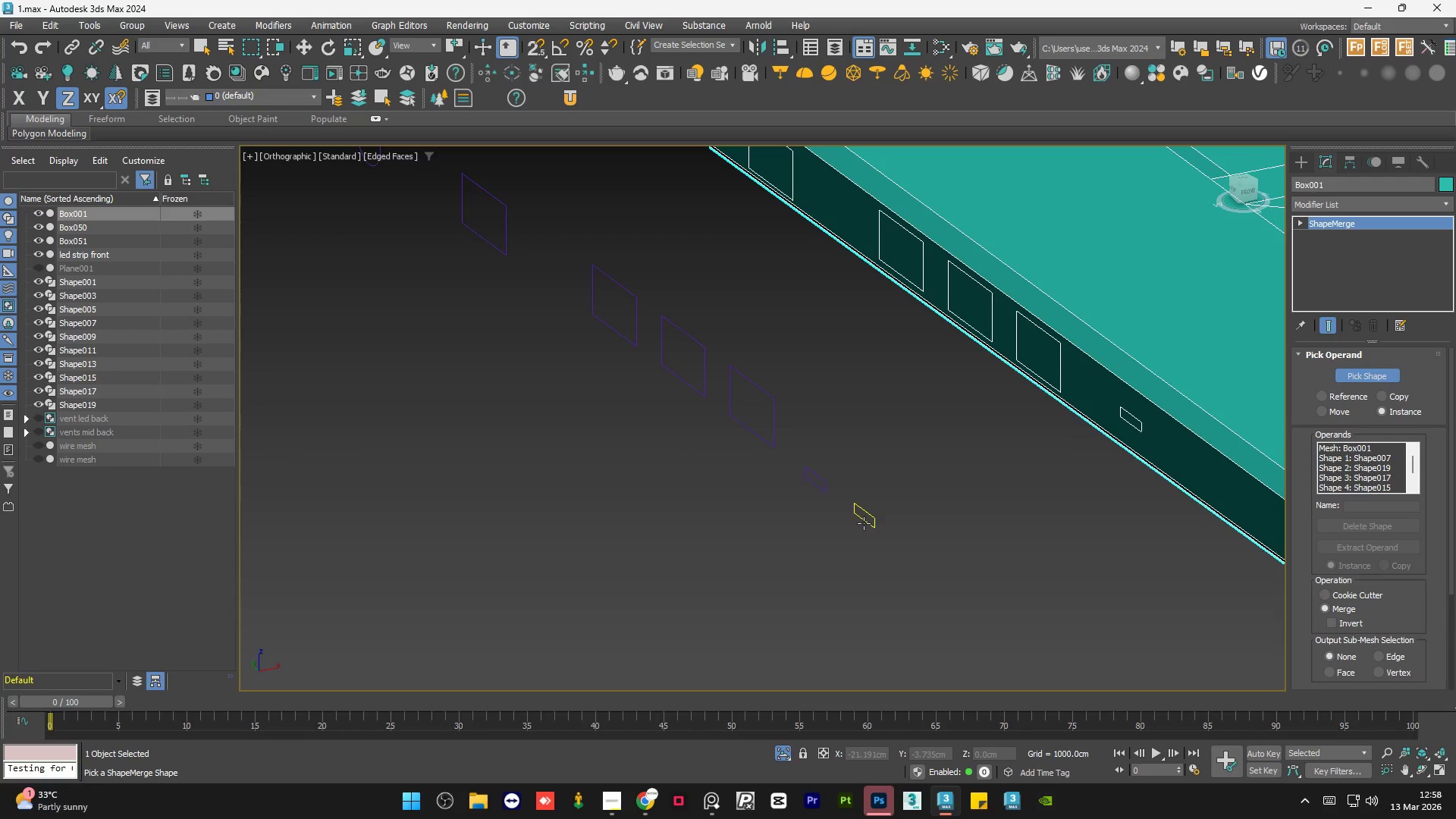 
wait(6.45)
 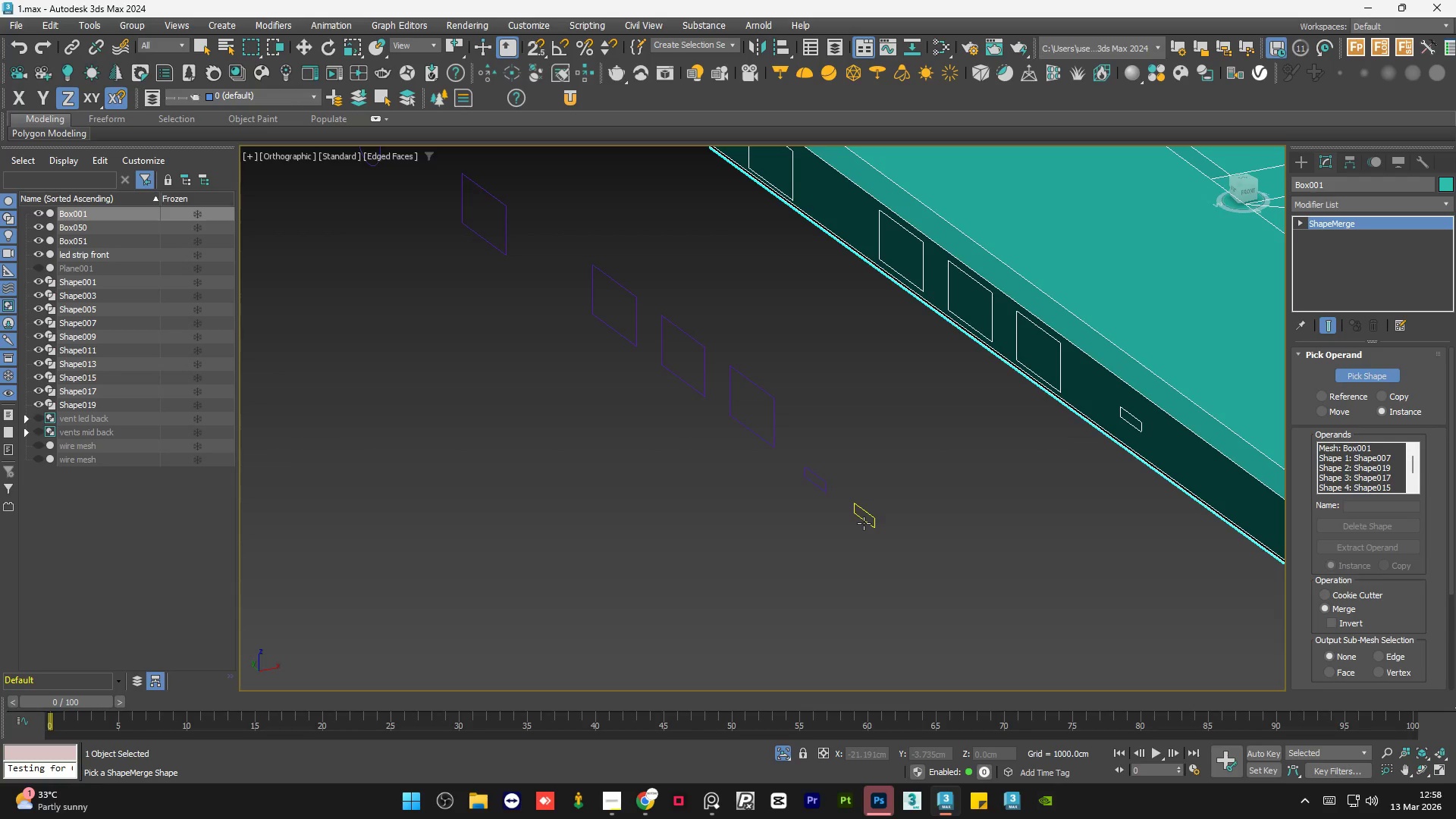 
scroll: coordinate [758, 449], scroll_direction: down, amount: 4.0
 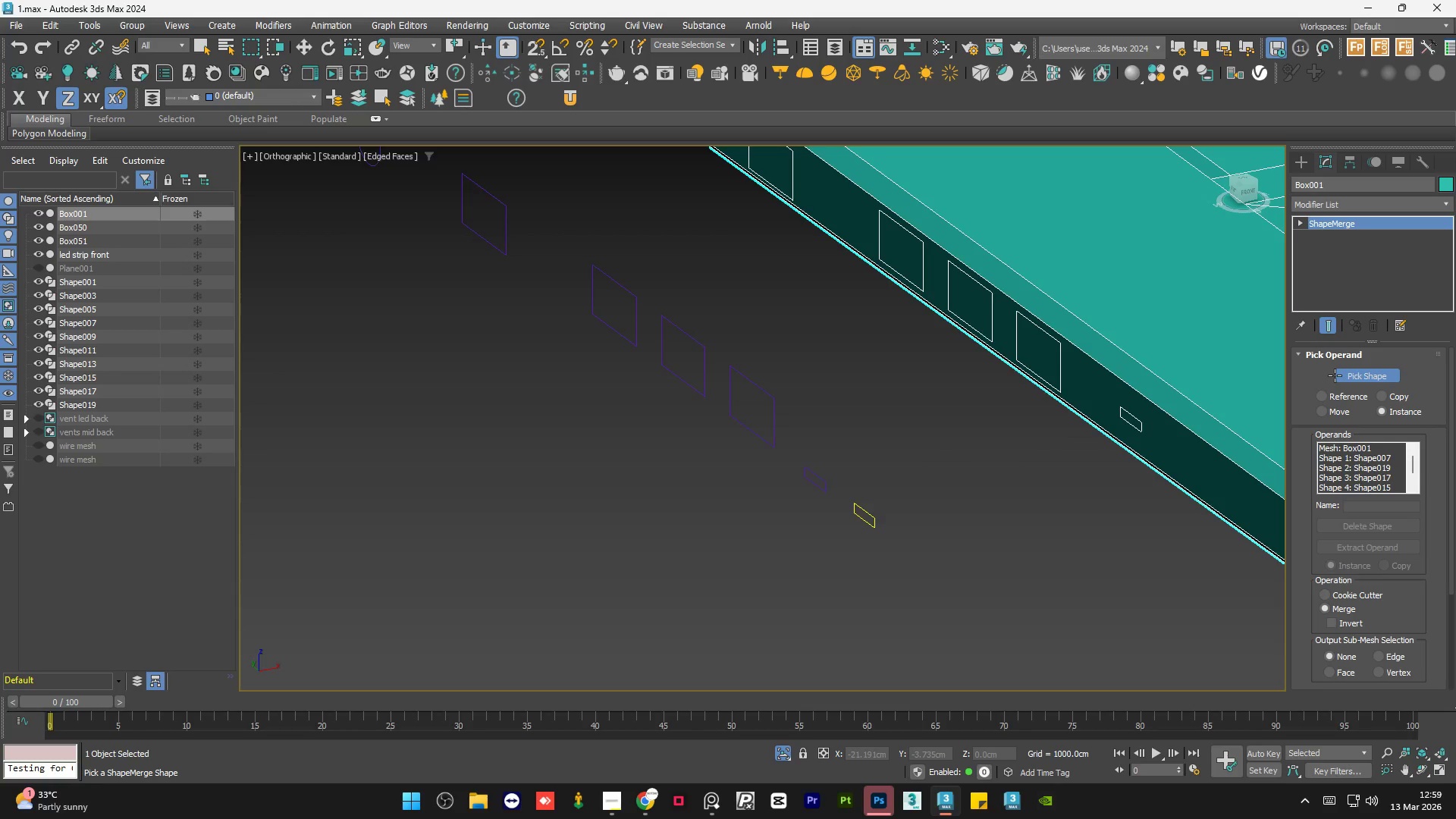 
wait(31.74)
 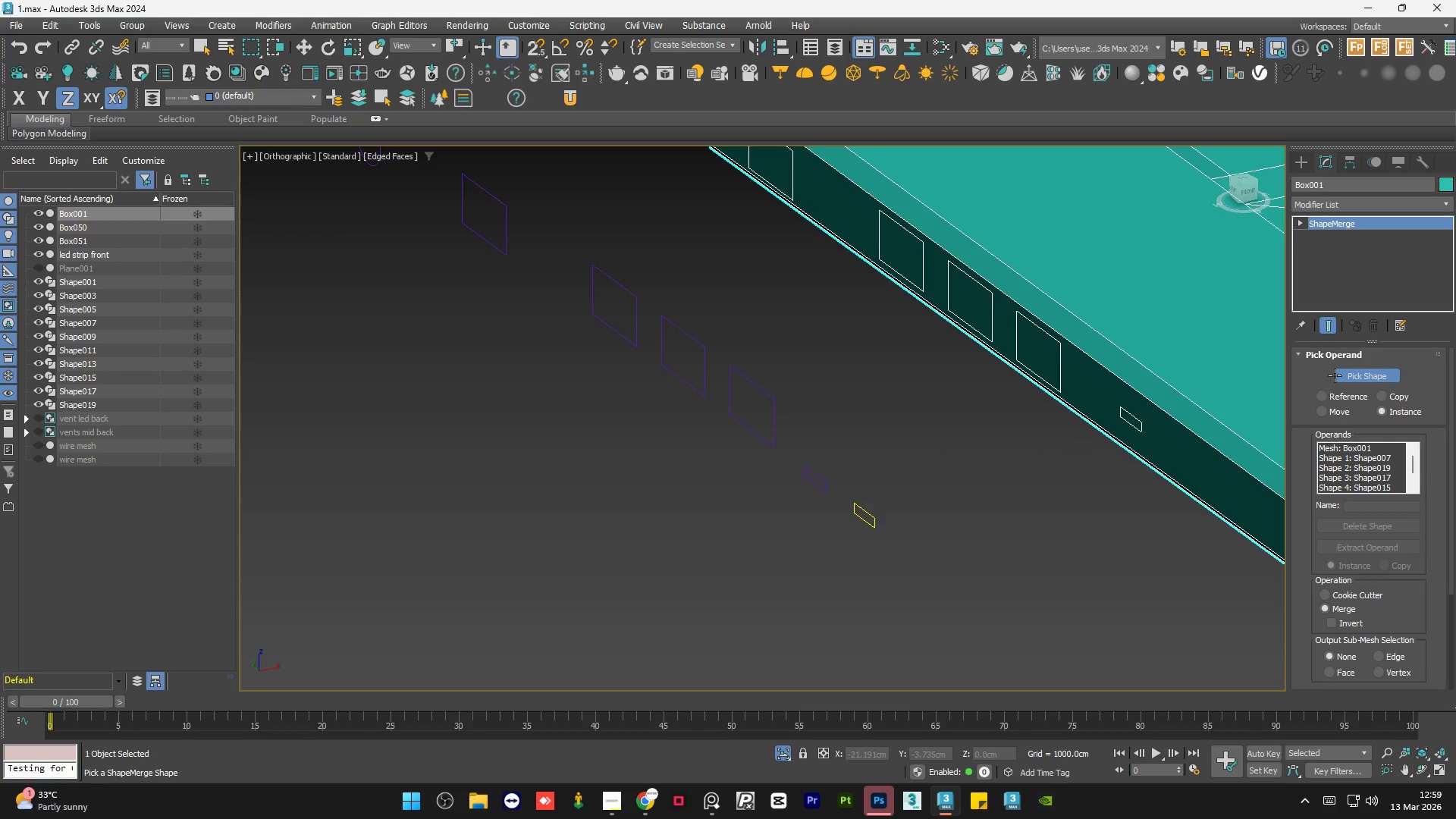 
scroll: coordinate [745, 509], scroll_direction: down, amount: 2.0
 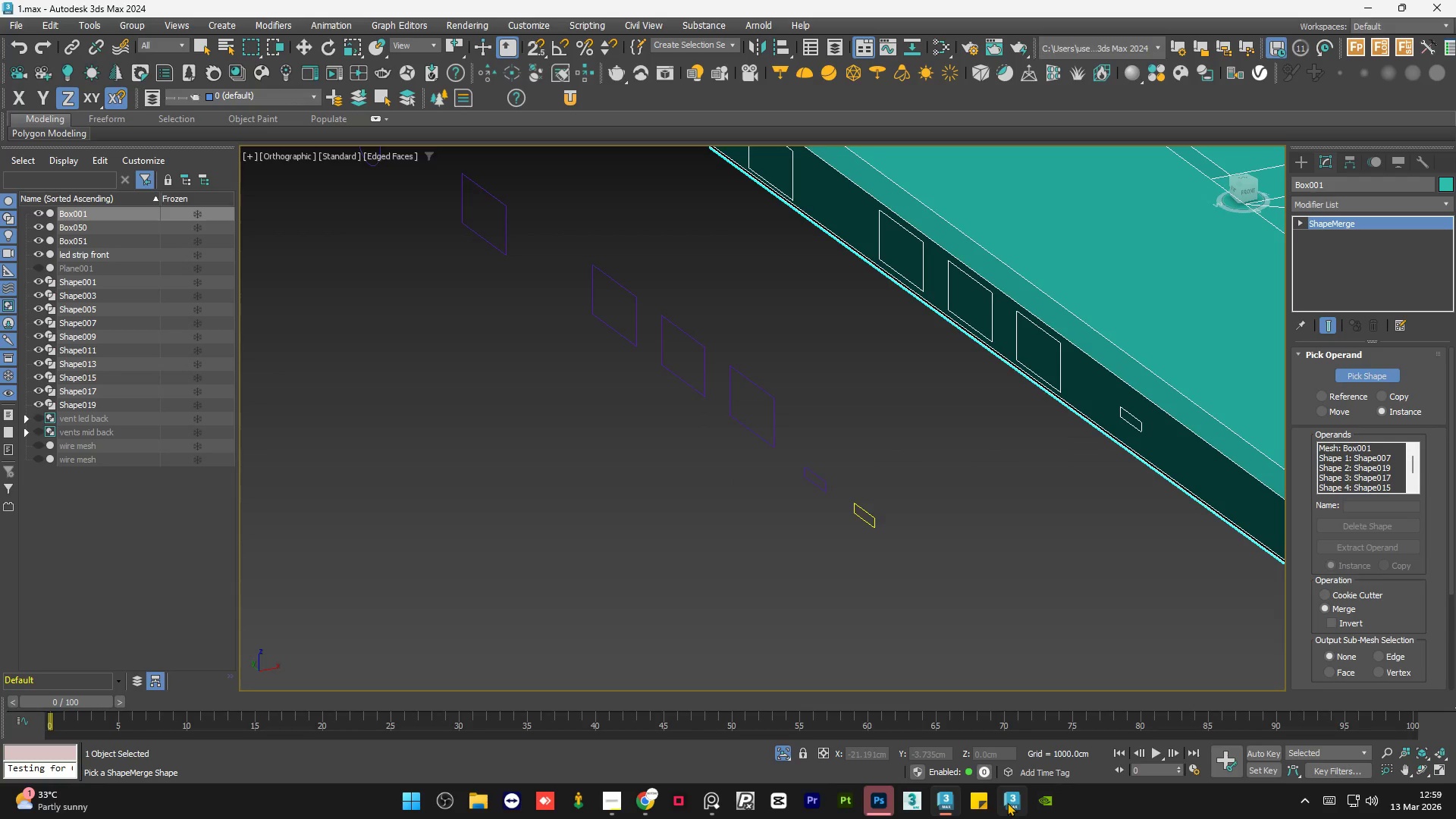 
wait(5.55)
 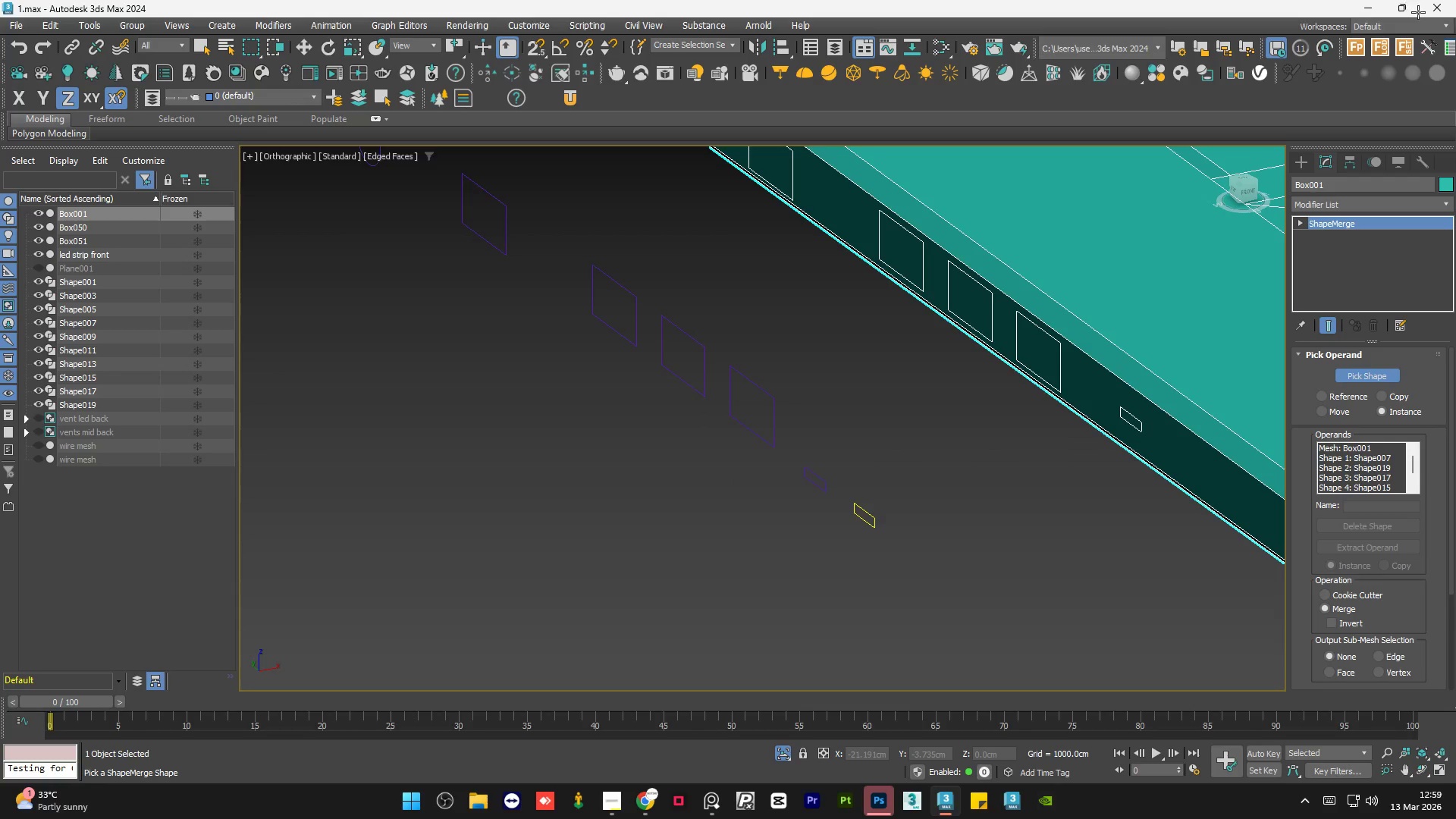 
key(Escape)
 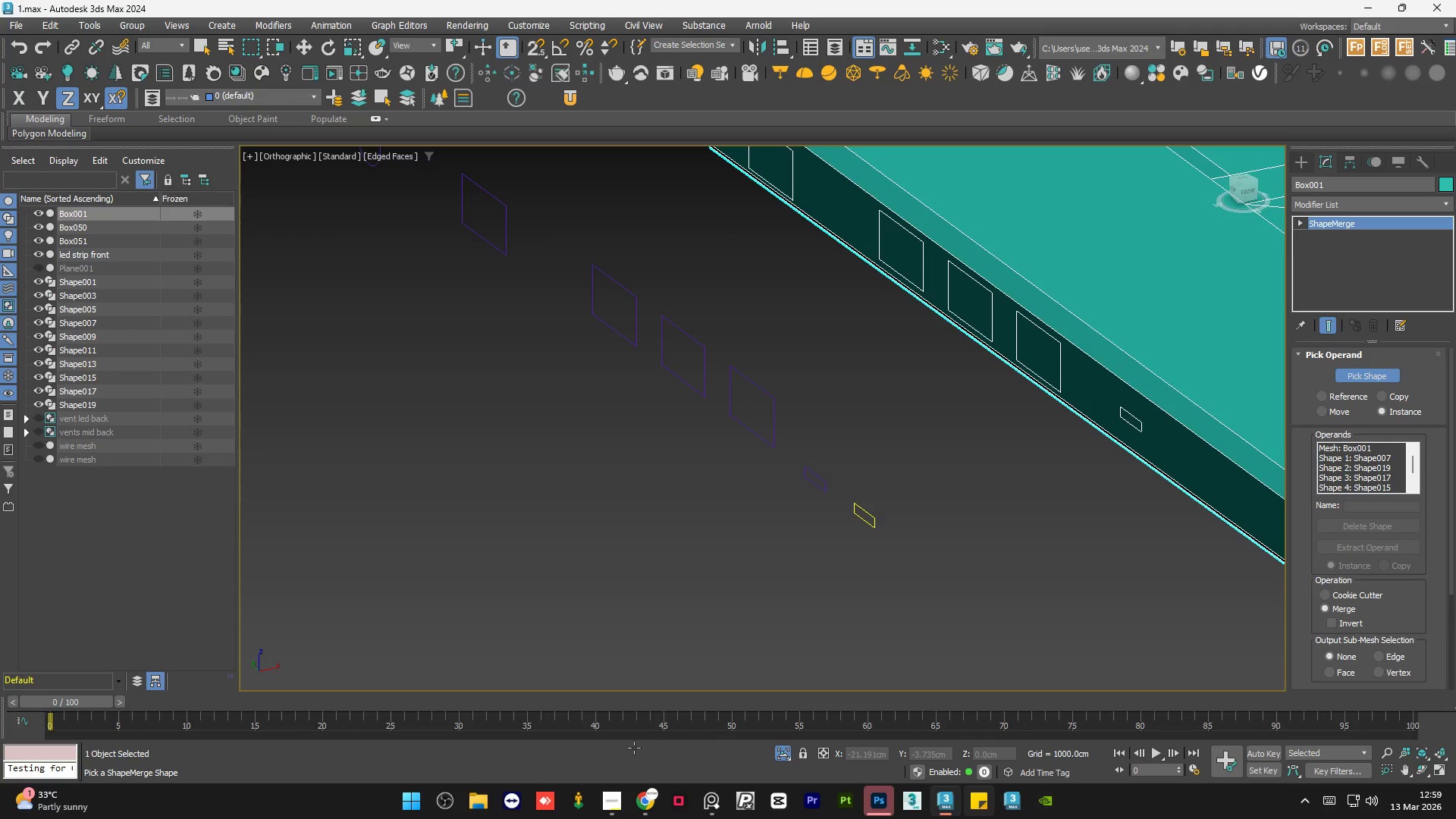 
left_click([612, 809])